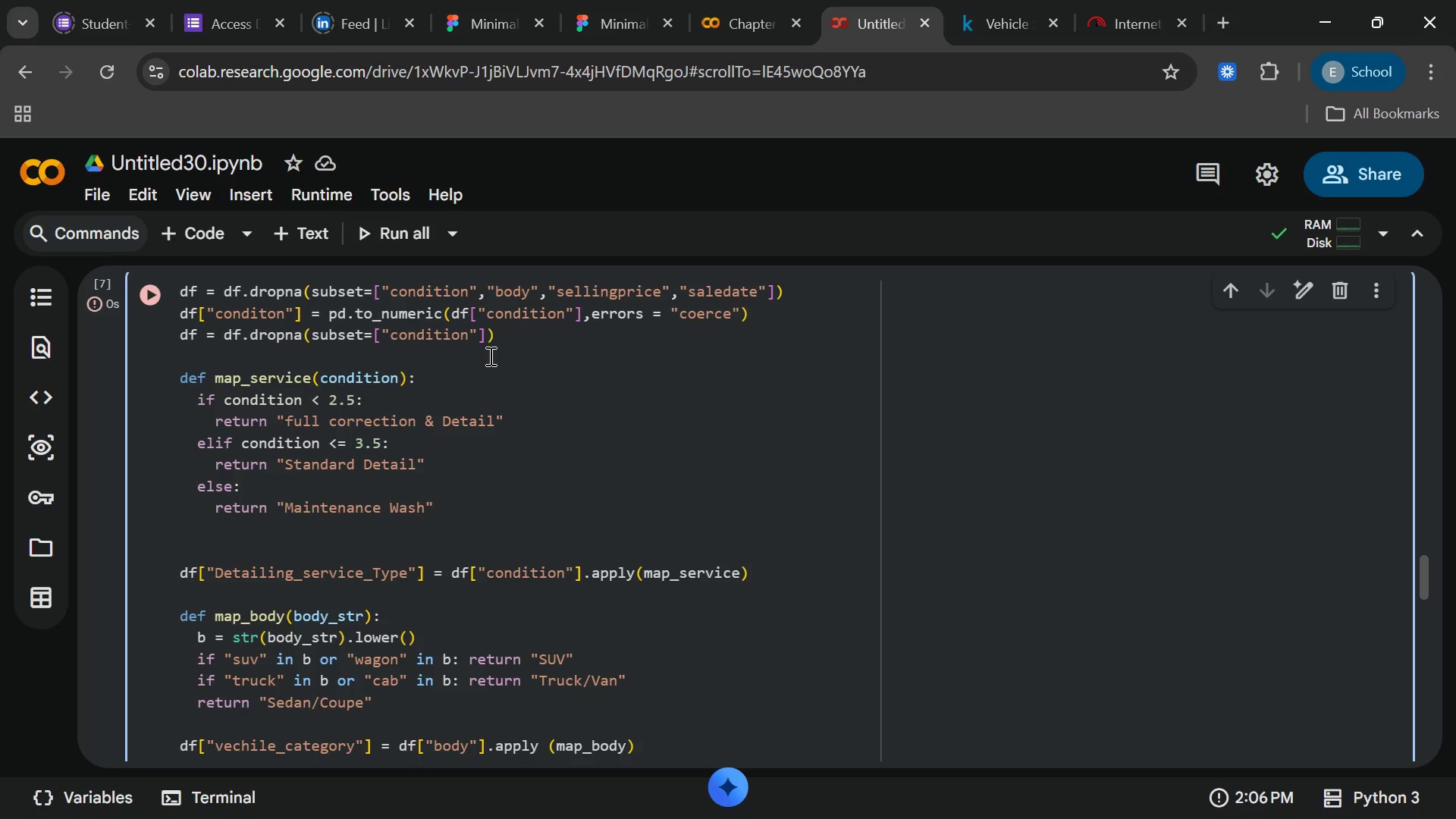 
wait(17.16)
 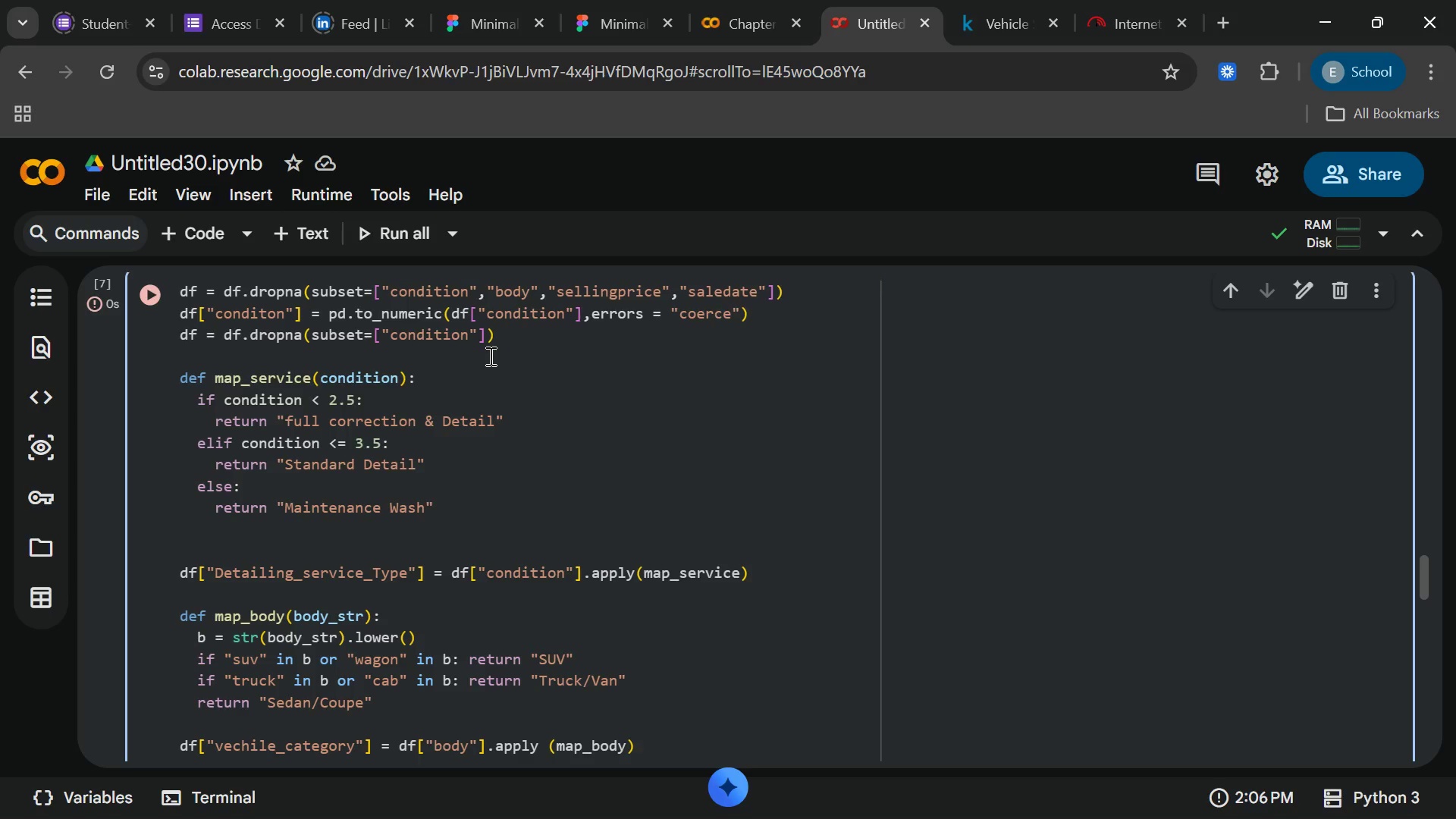 
left_click_drag(start_coordinate=[755, 352], to_coordinate=[691, 351])
 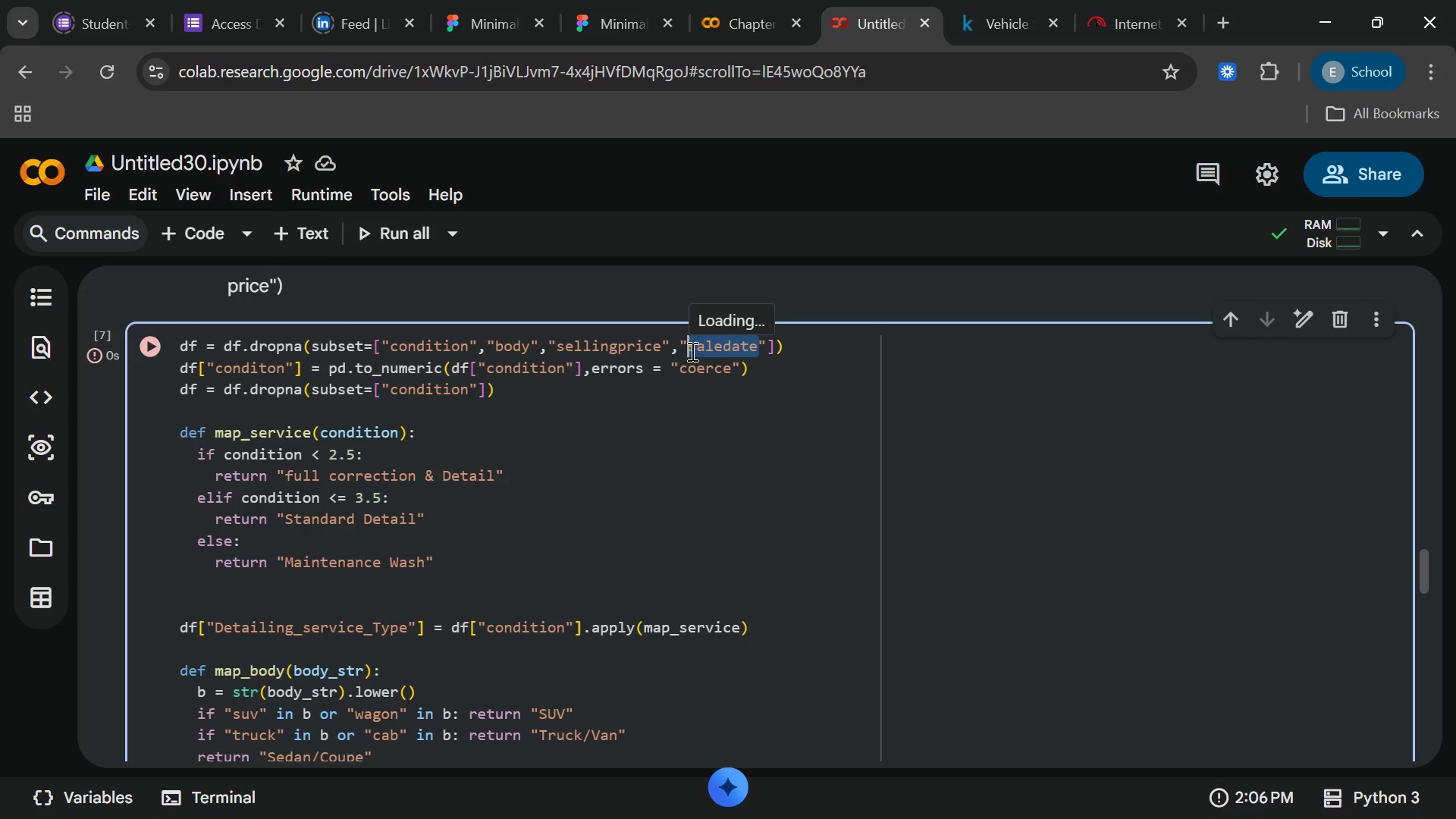 
key(Control+C)
 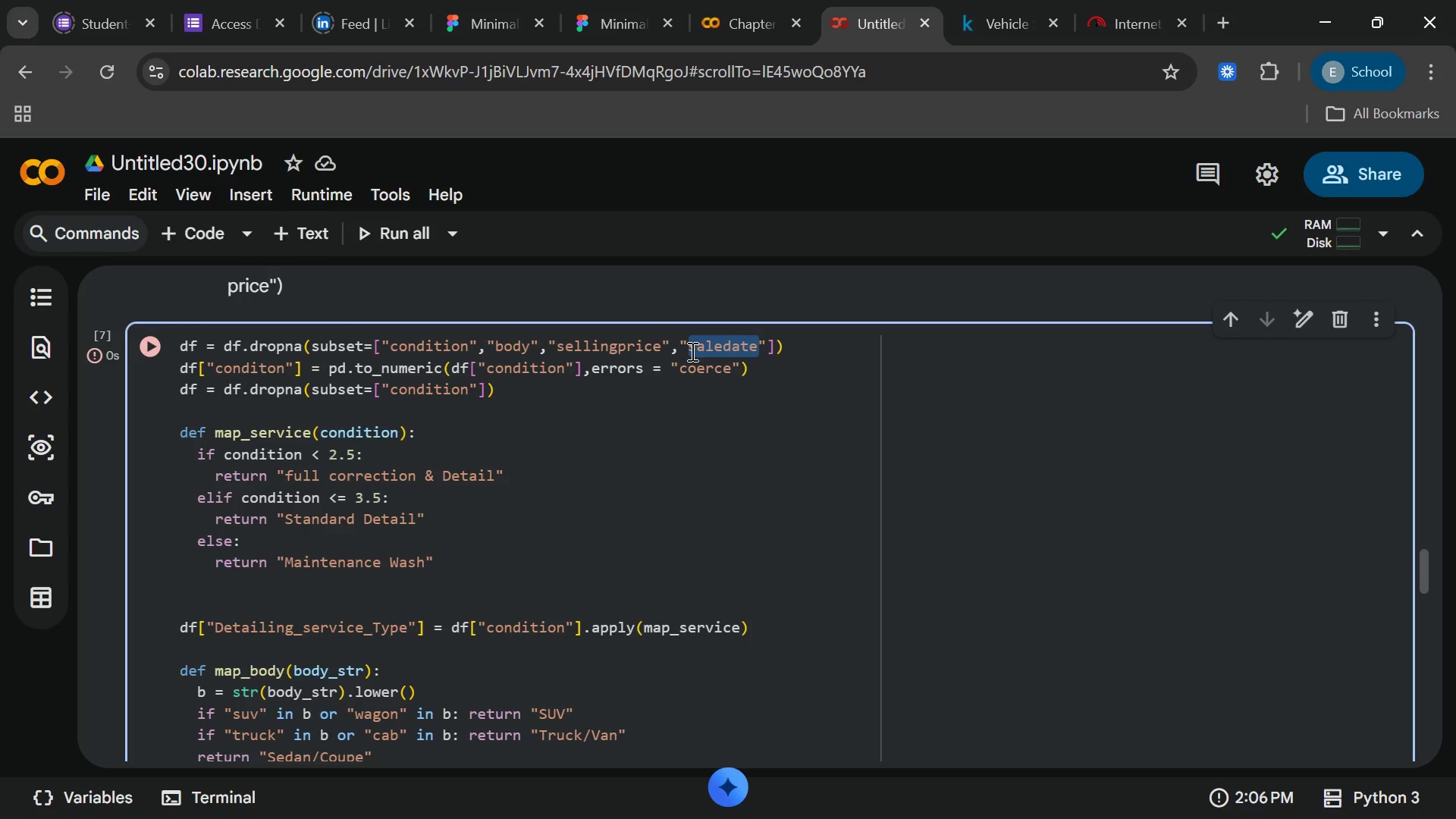 
key(Control+C)
 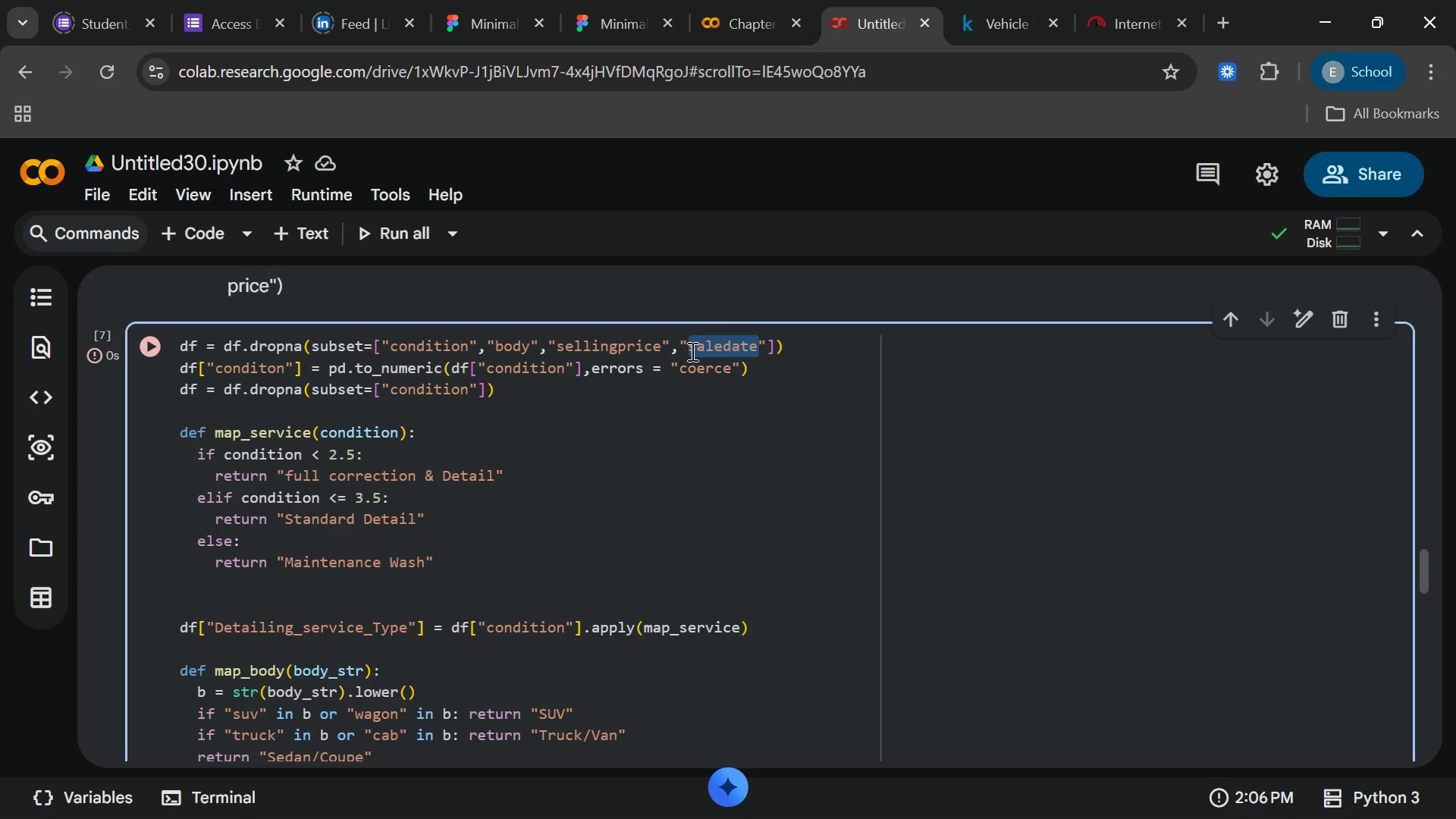 
key(Control+C)
 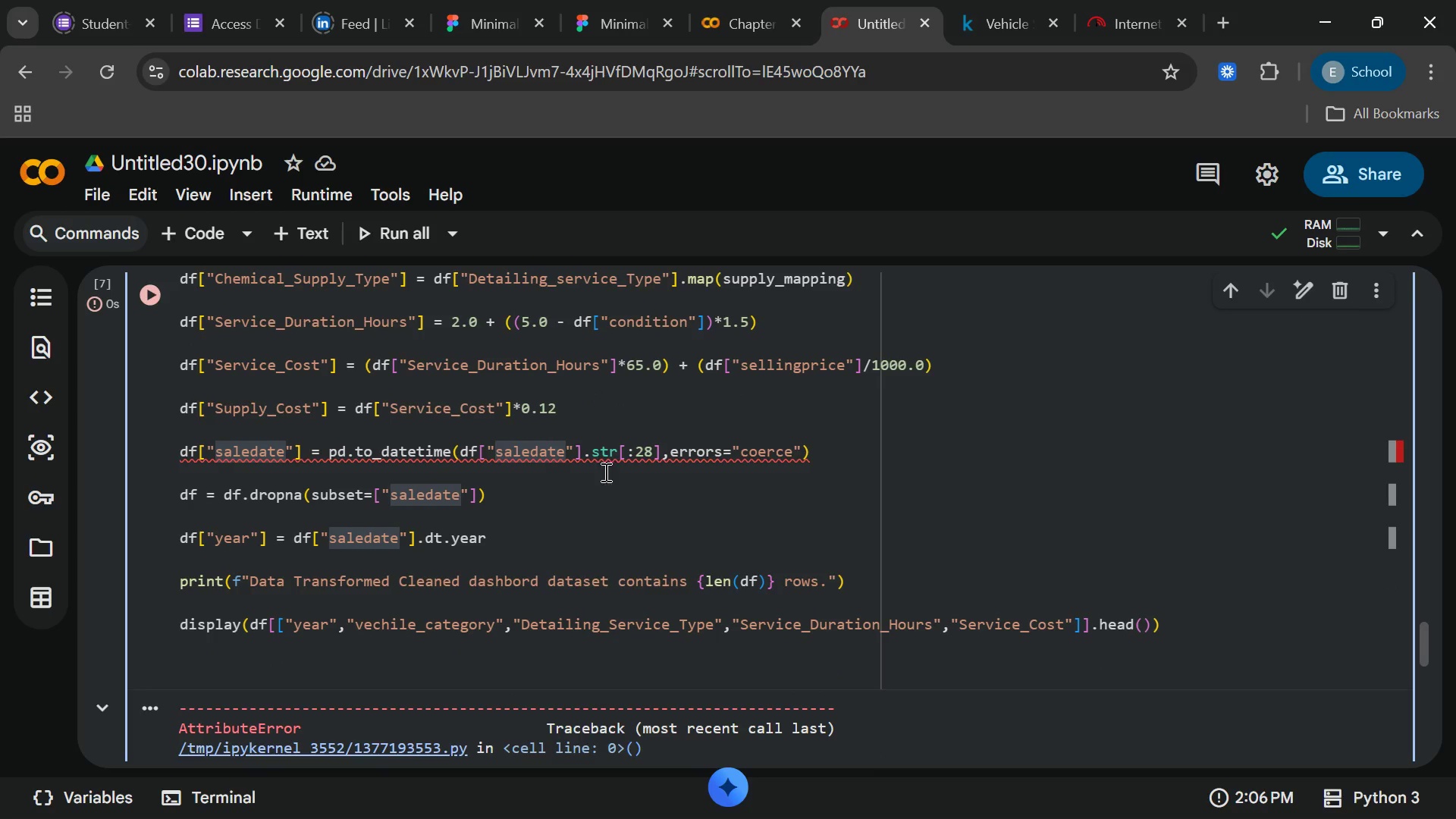 
left_click([566, 449])
 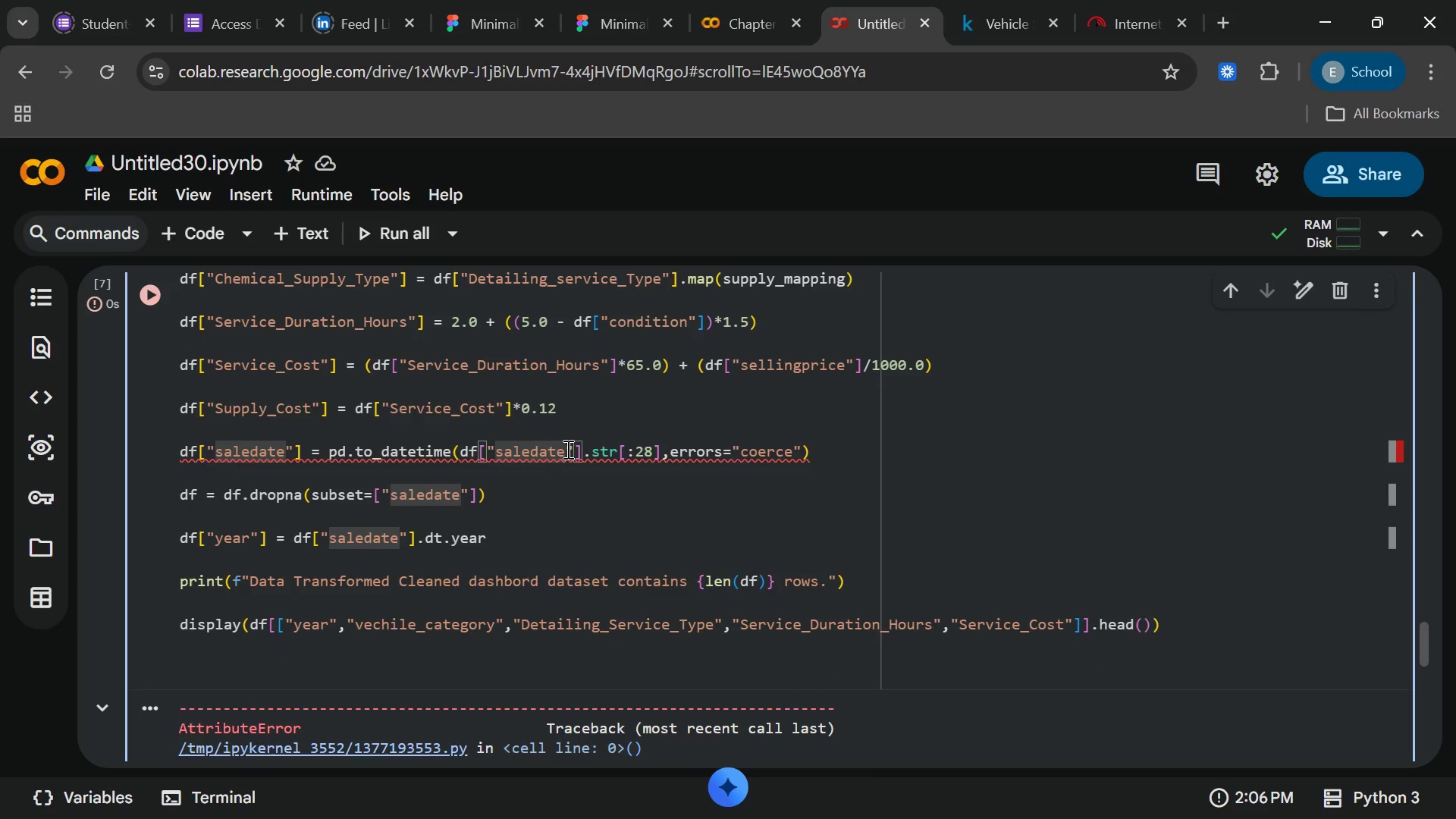 
left_click_drag(start_coordinate=[566, 449], to_coordinate=[497, 460])
 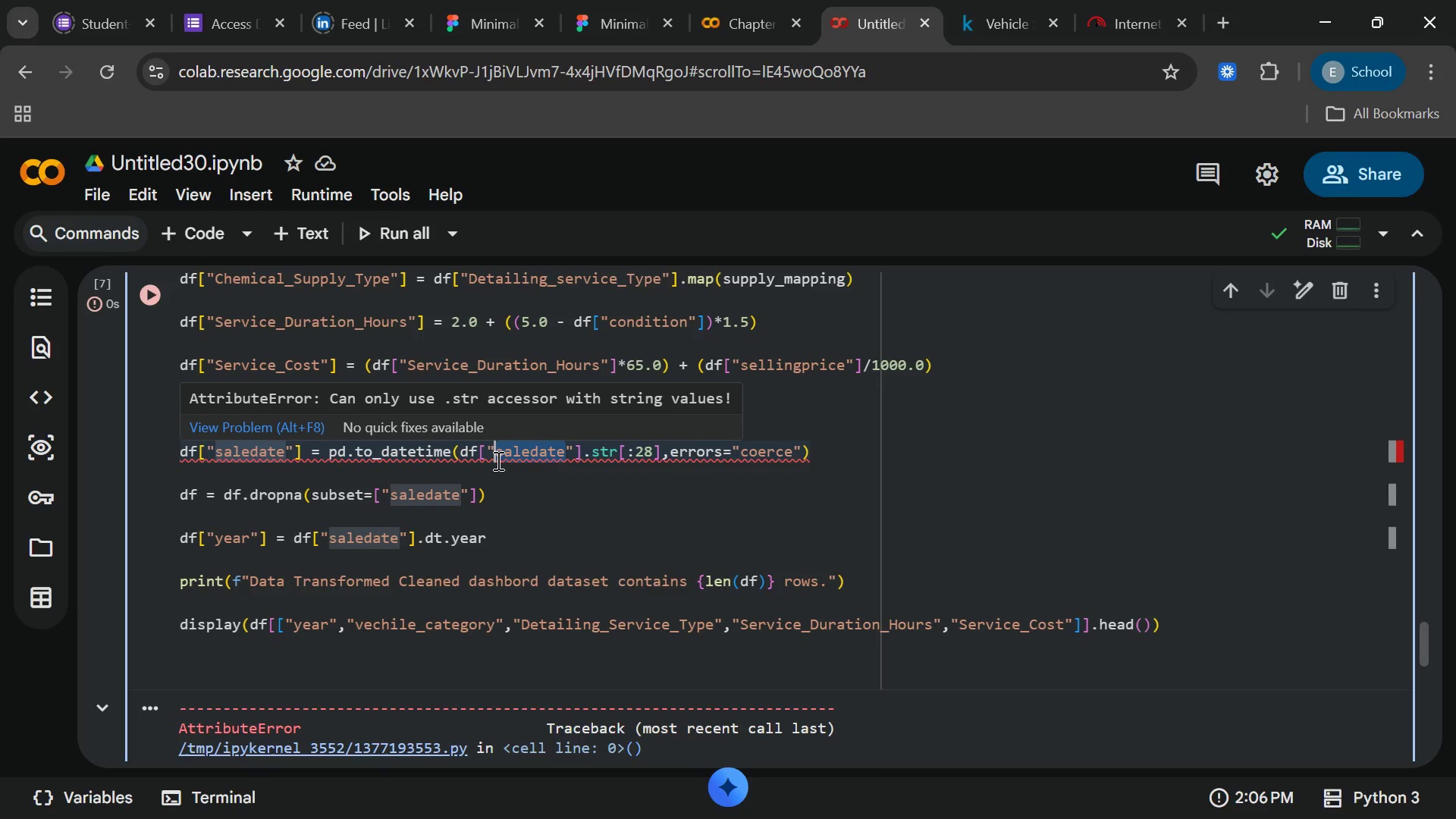 
key(Control+V)
 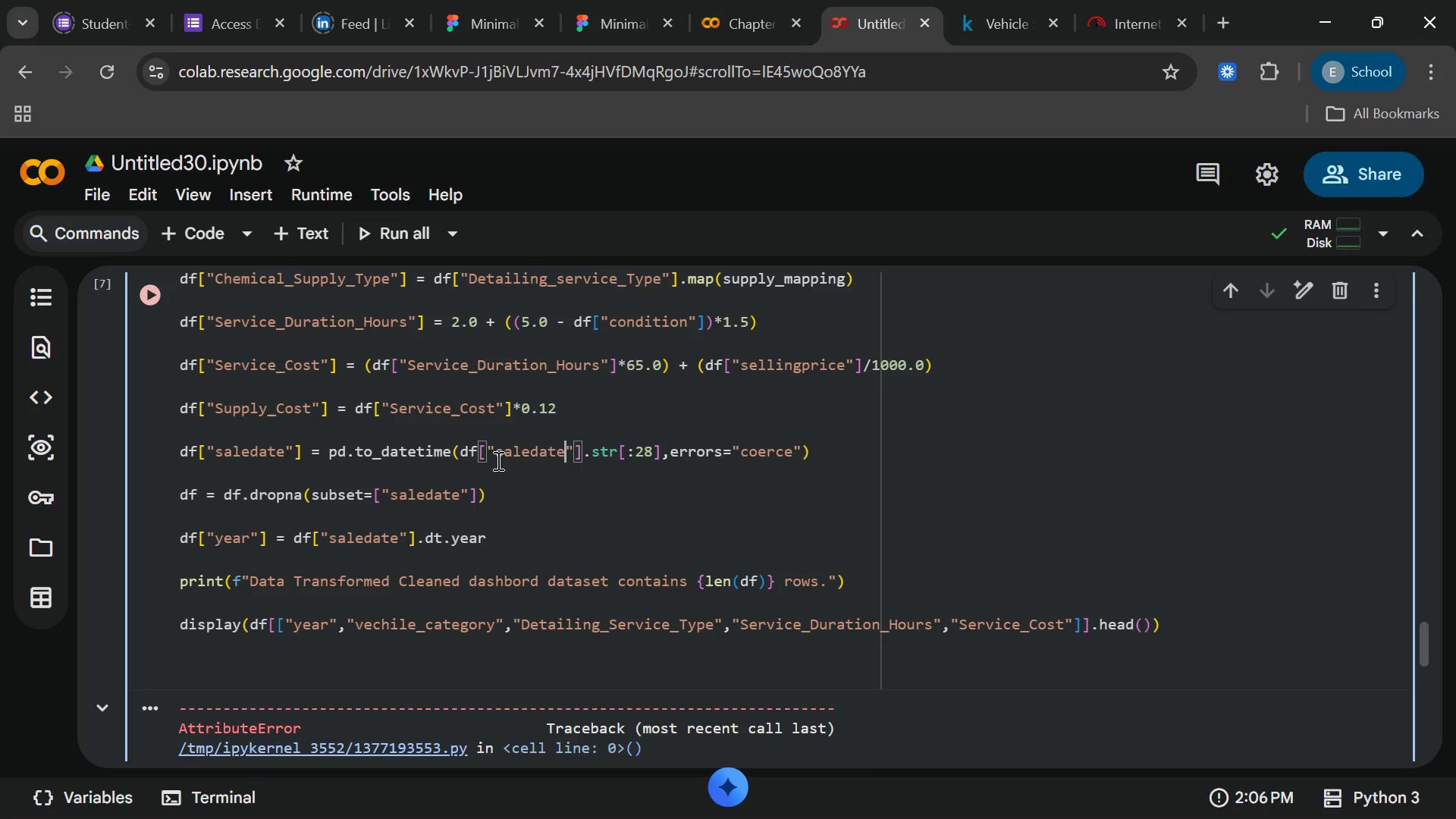 
left_click_drag(start_coordinate=[497, 460], to_coordinate=[566, 459])
 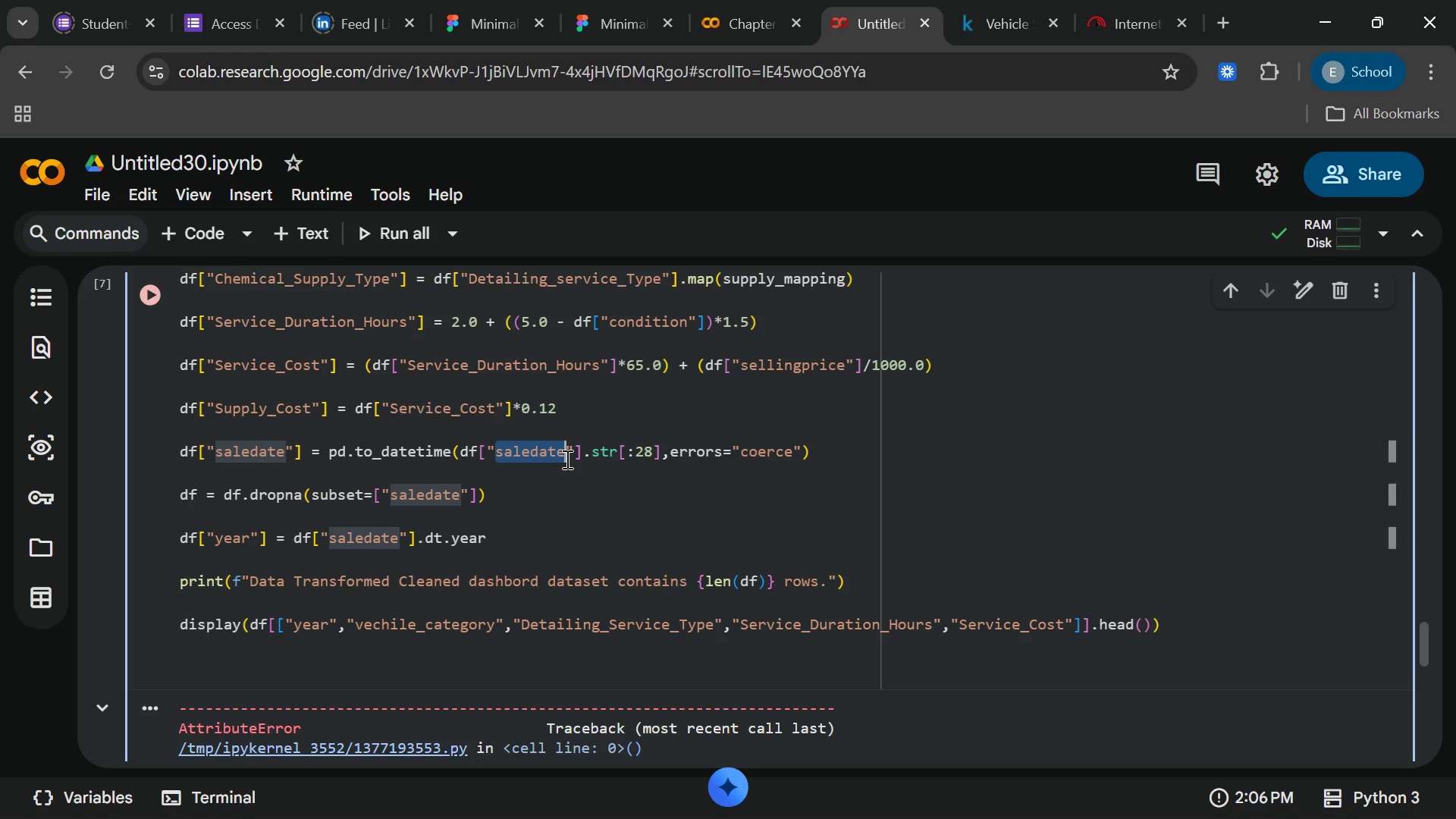 
left_click([566, 459])
 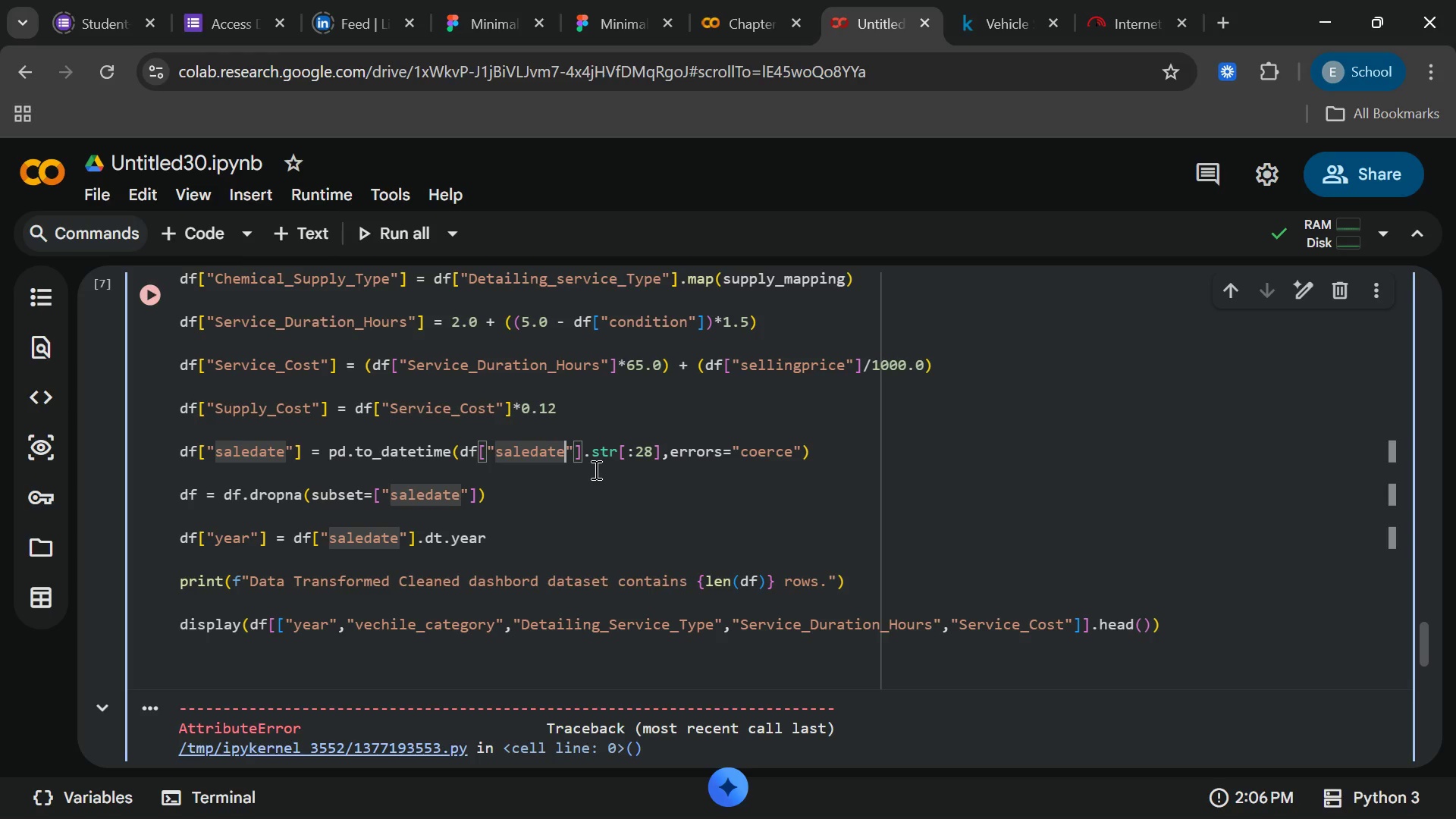 
wait(5.56)
 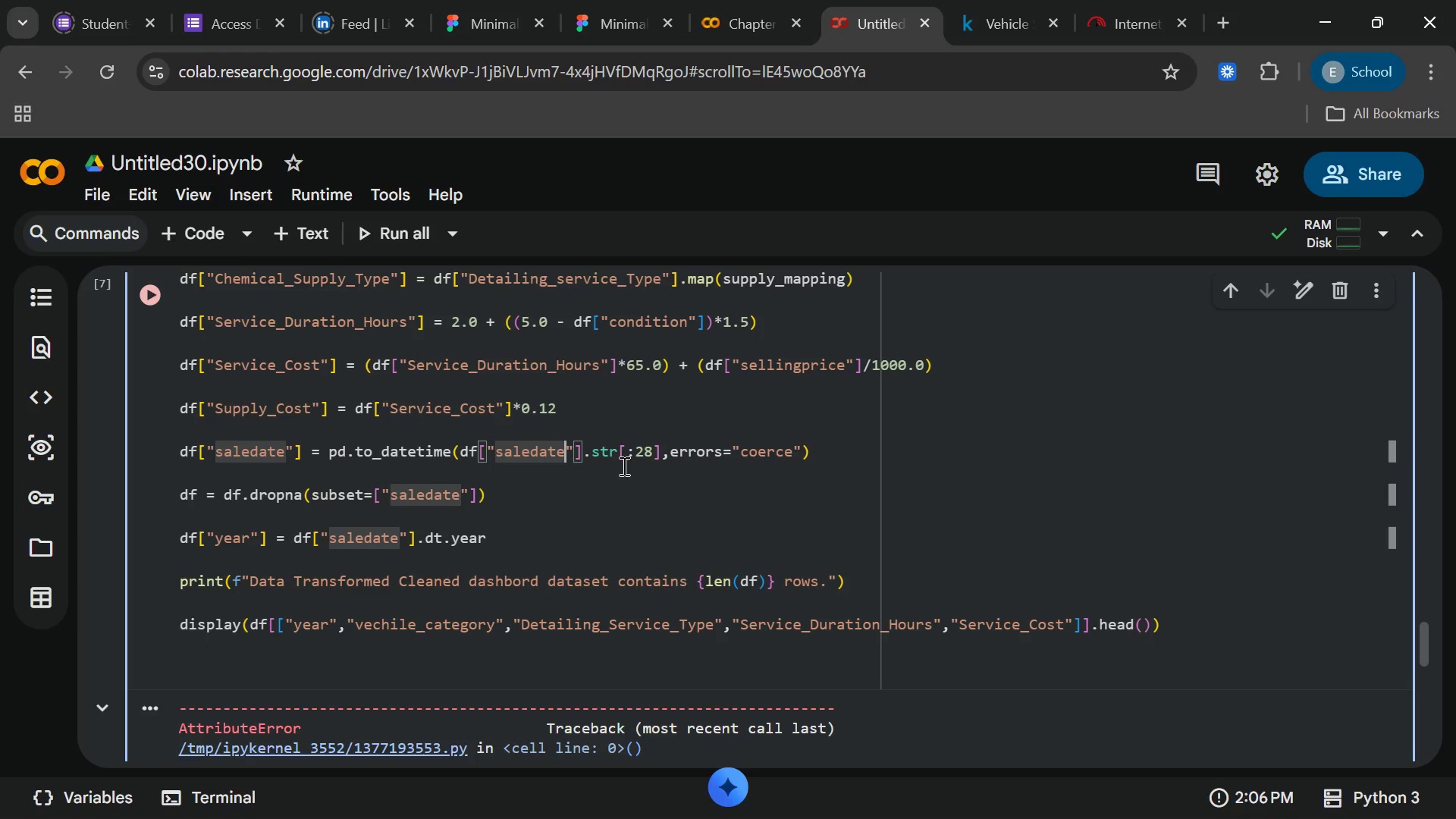 
left_click([165, 307])
 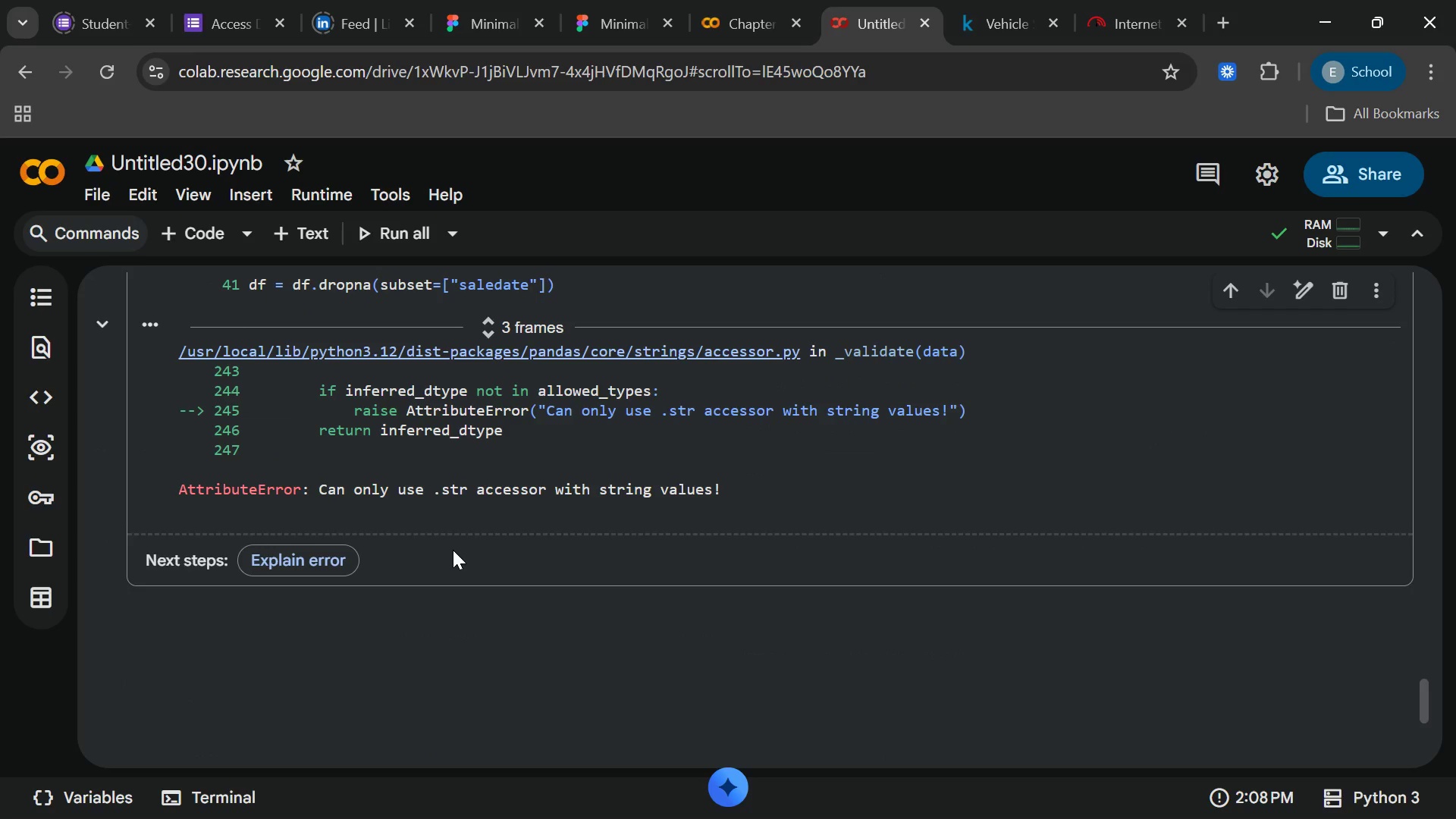 
wait(11.3)
 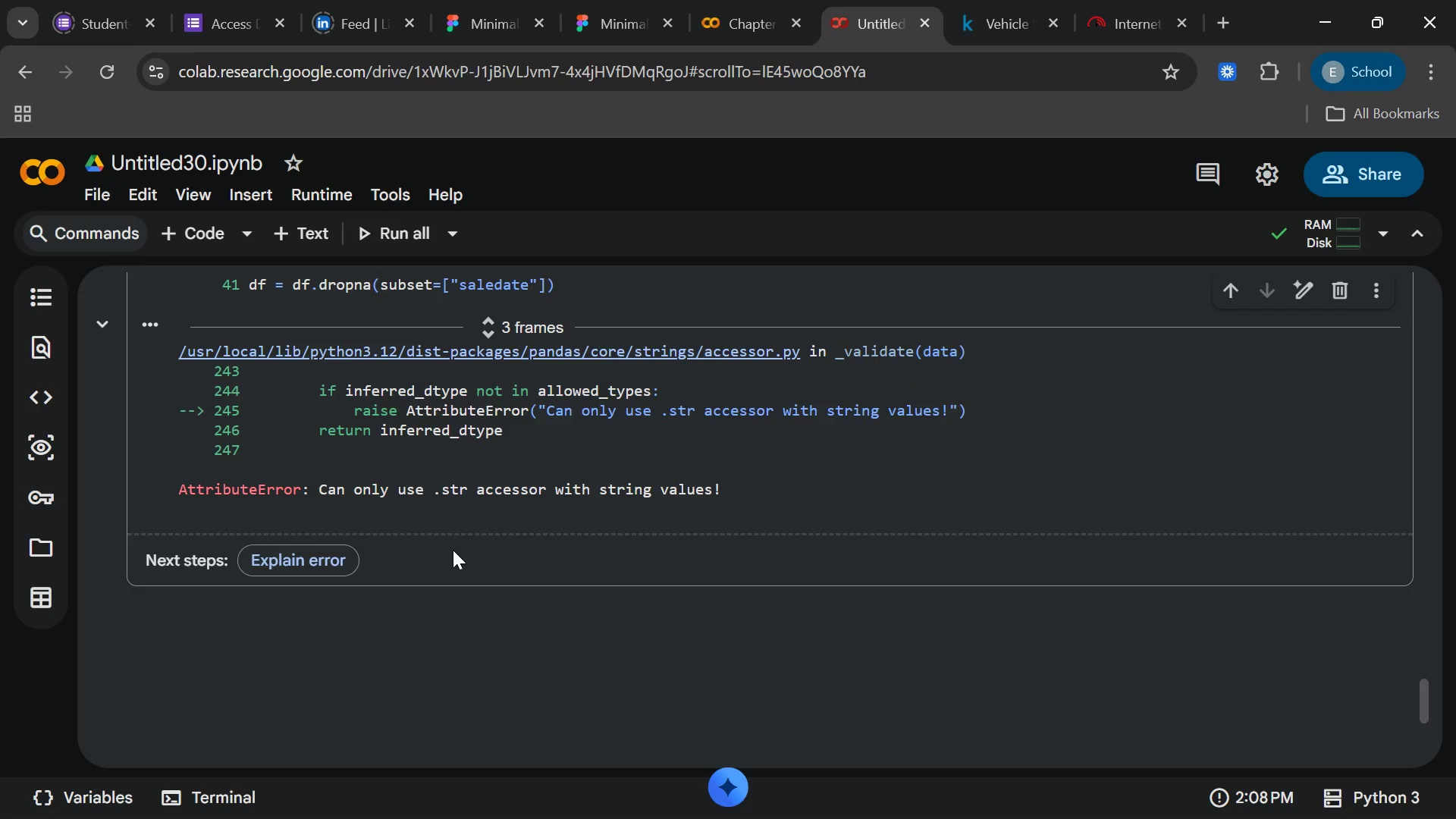 
left_click([598, 558])
 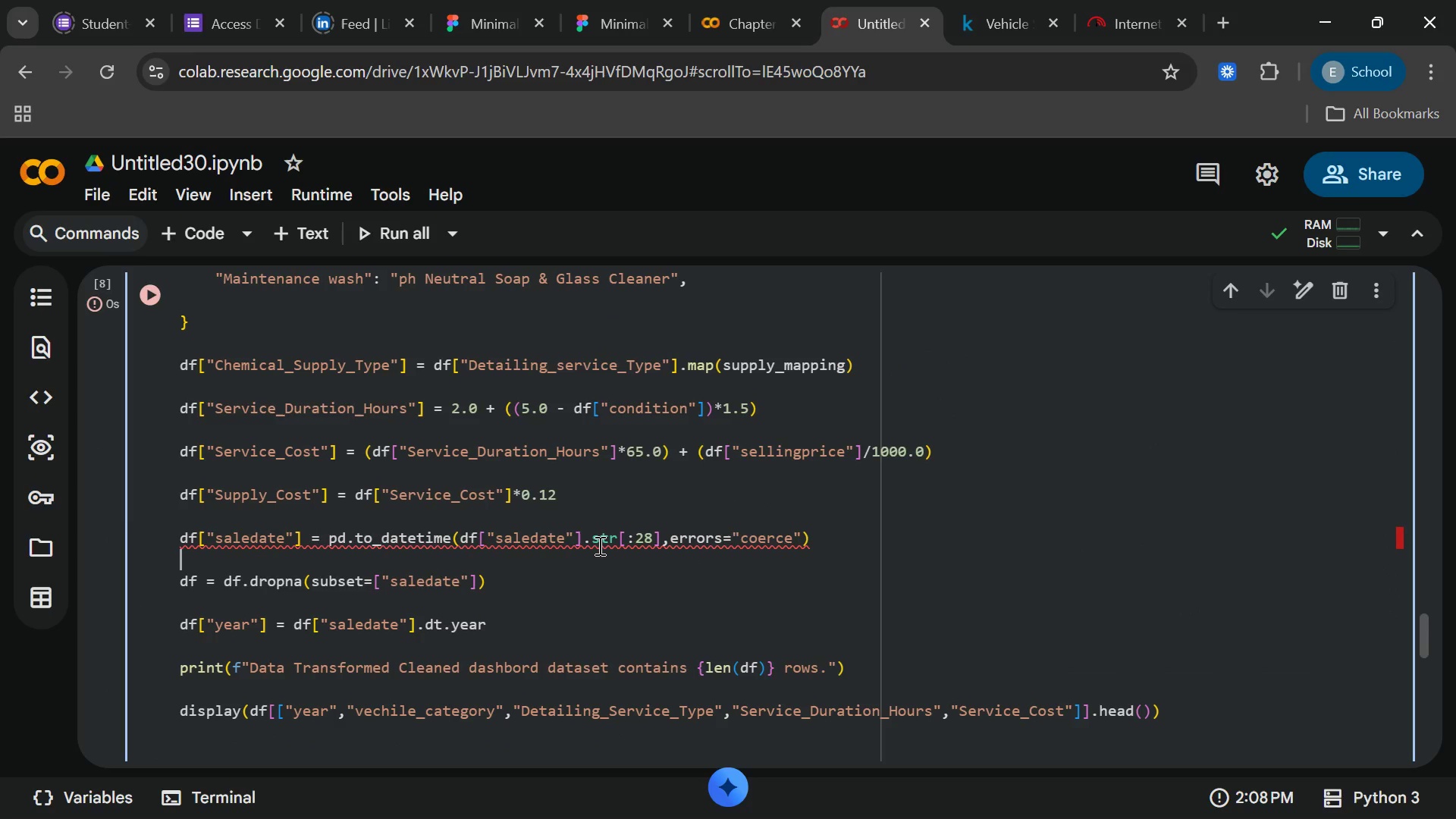 
left_click([598, 545])
 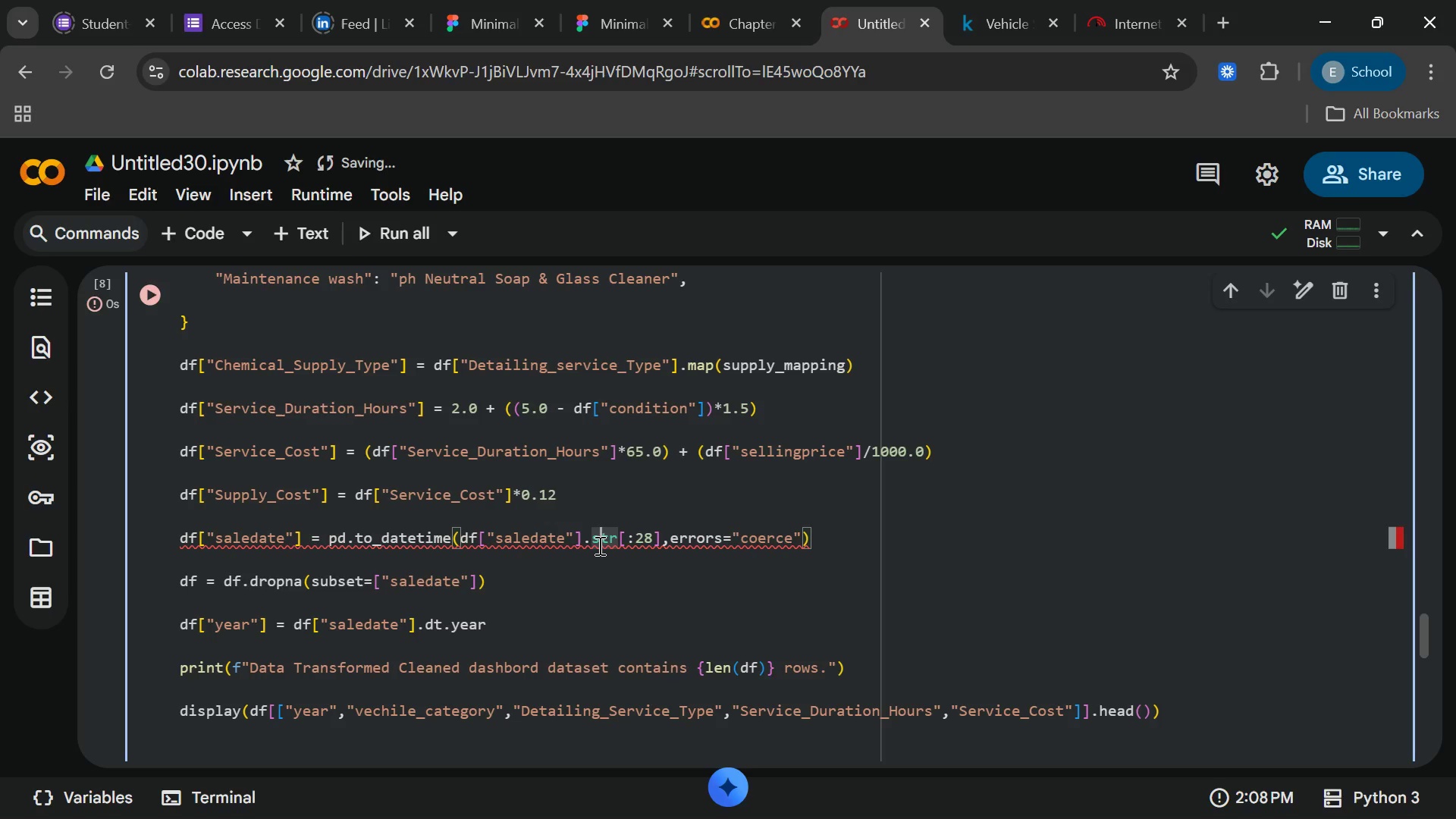 
left_click([595, 543])
 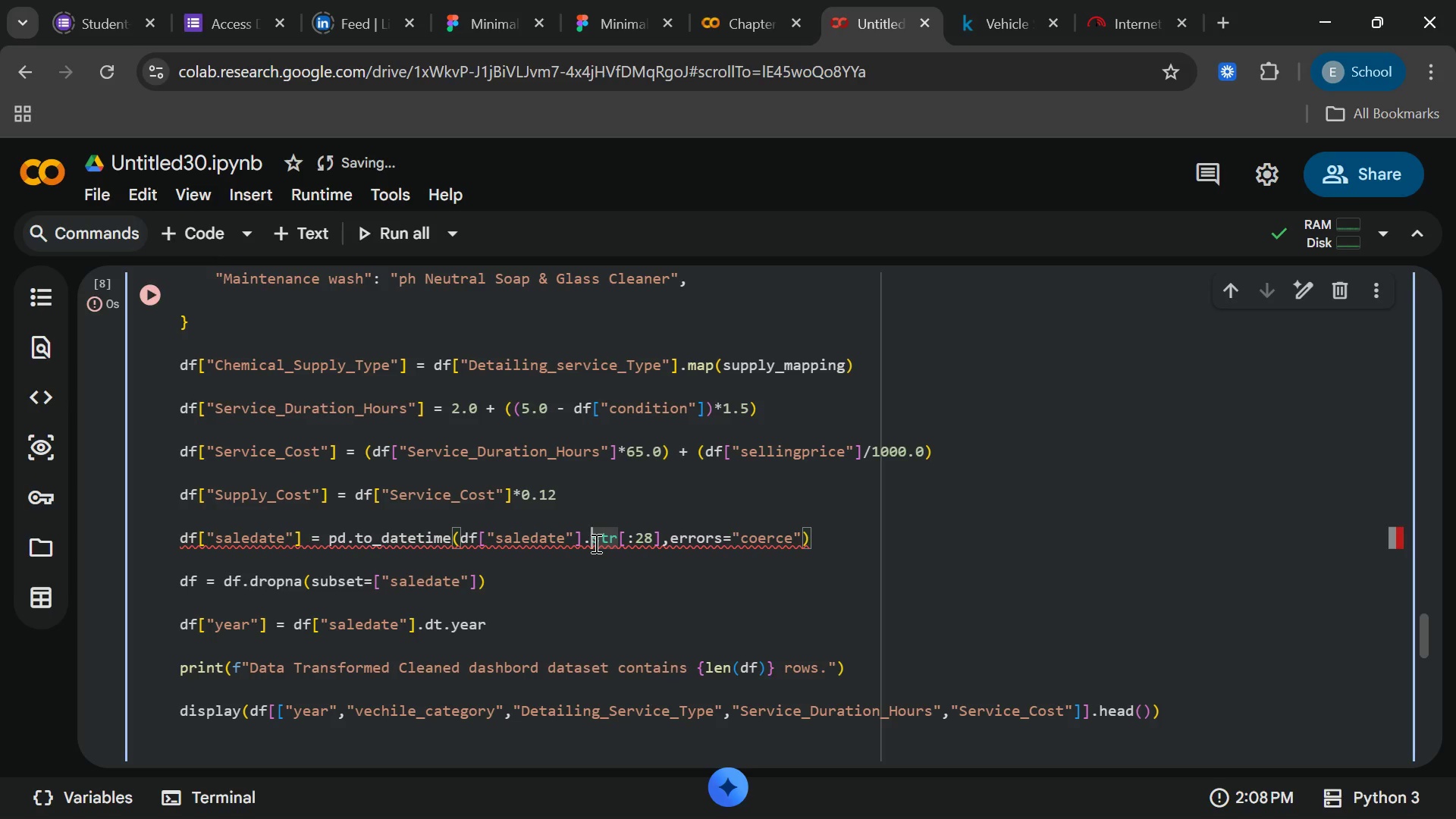 
key(Backspace)
 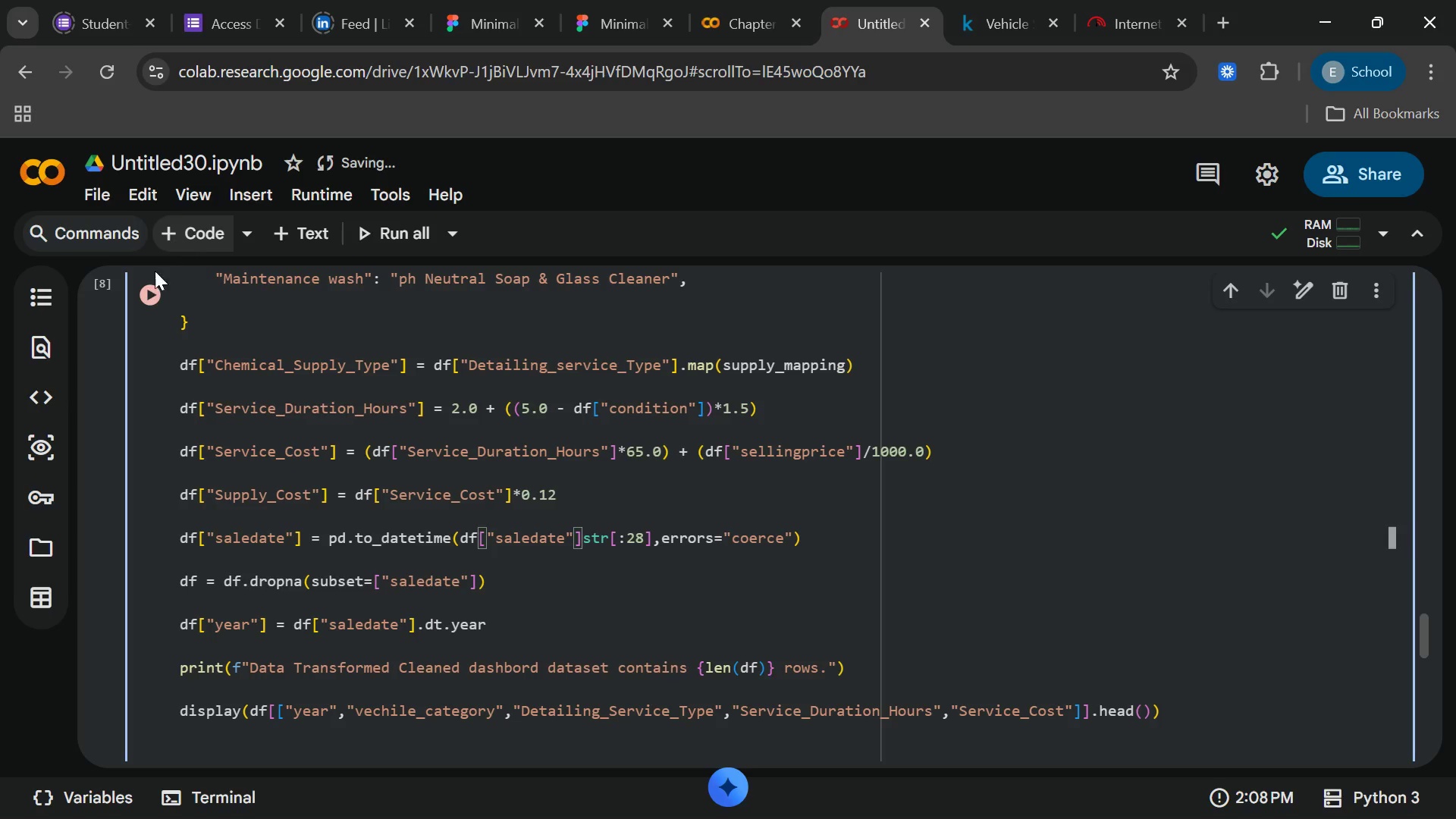 
left_click([148, 284])
 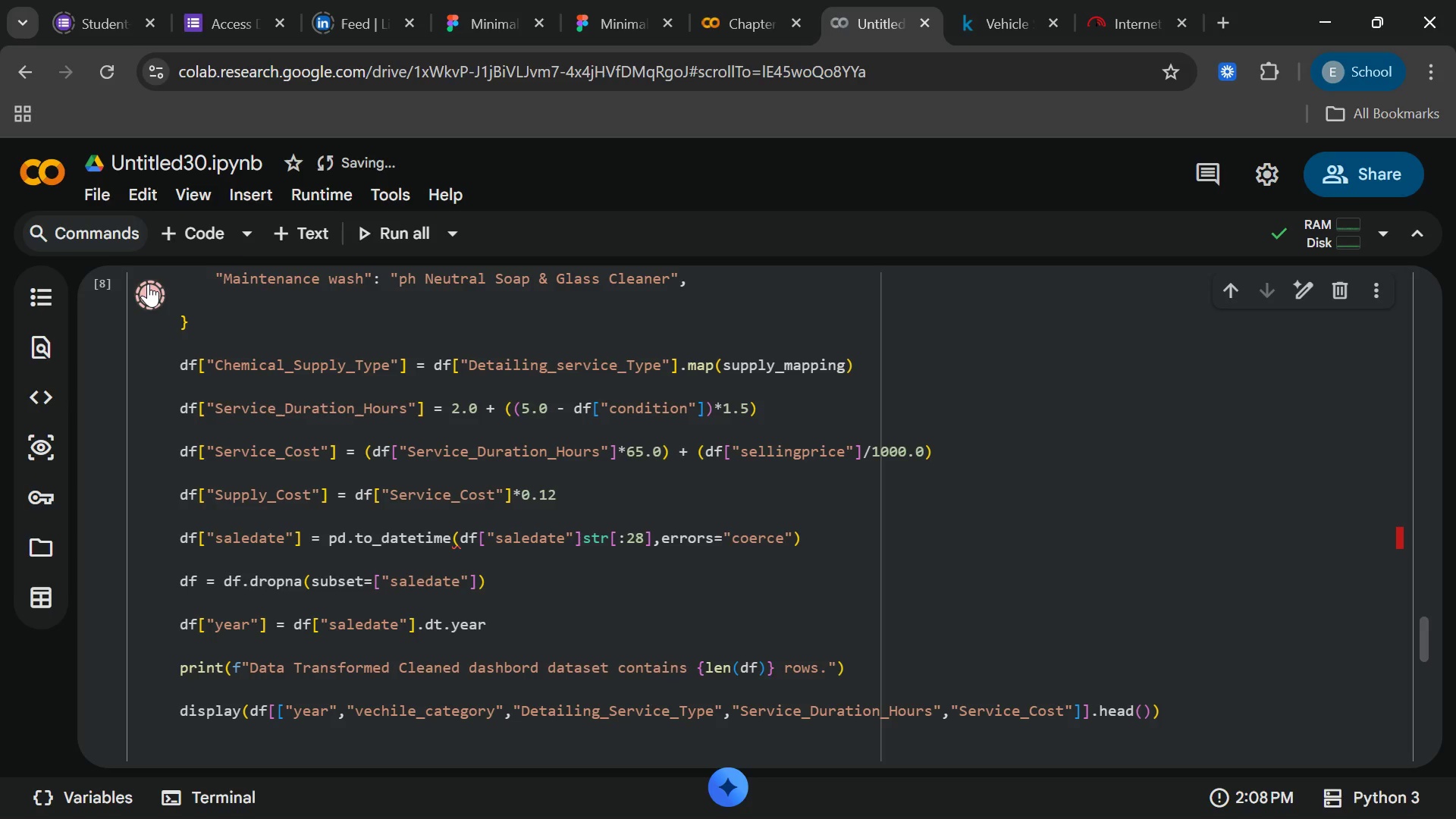 
mouse_move([1080, 821])
 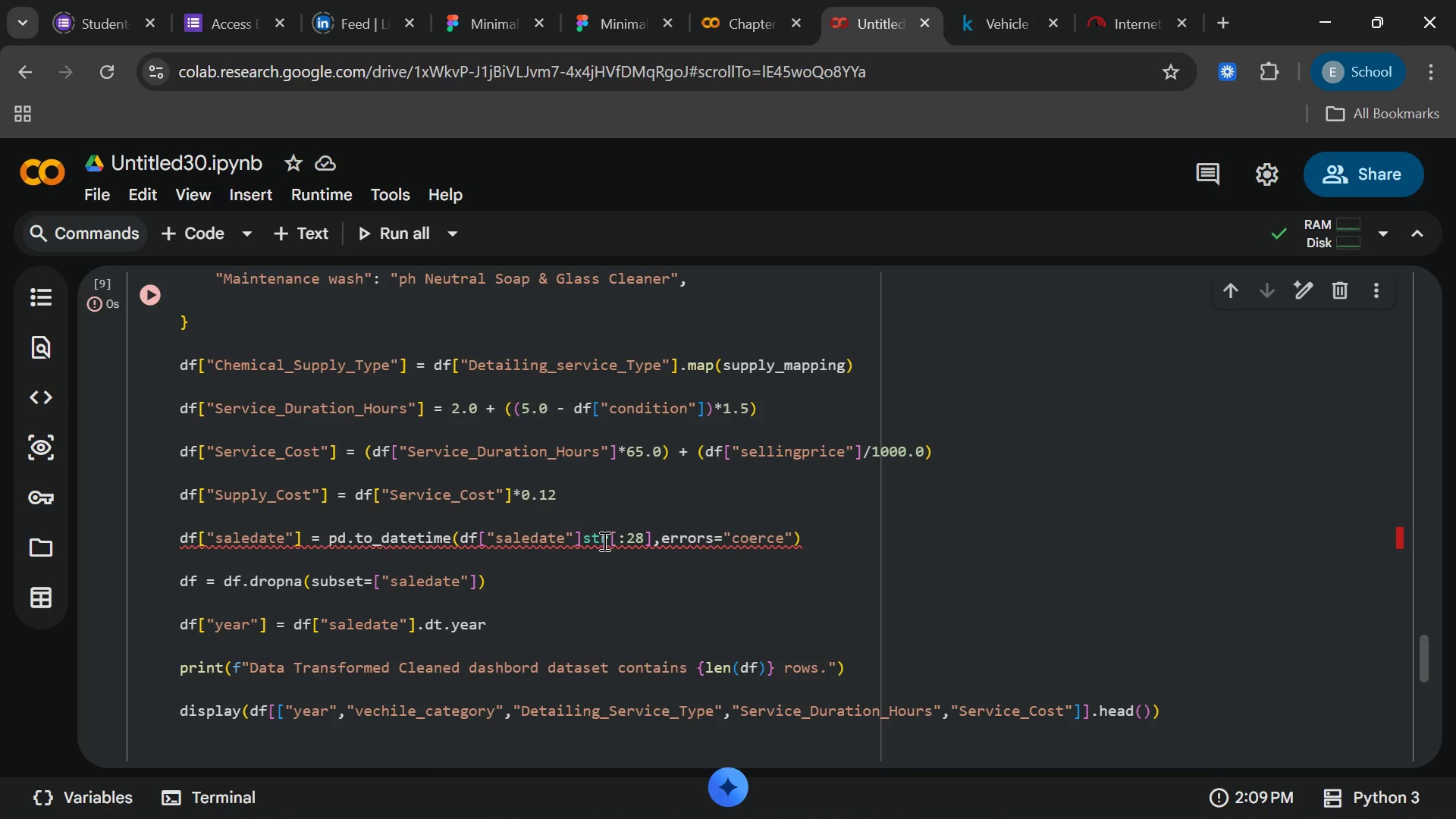 
left_click([585, 538])
 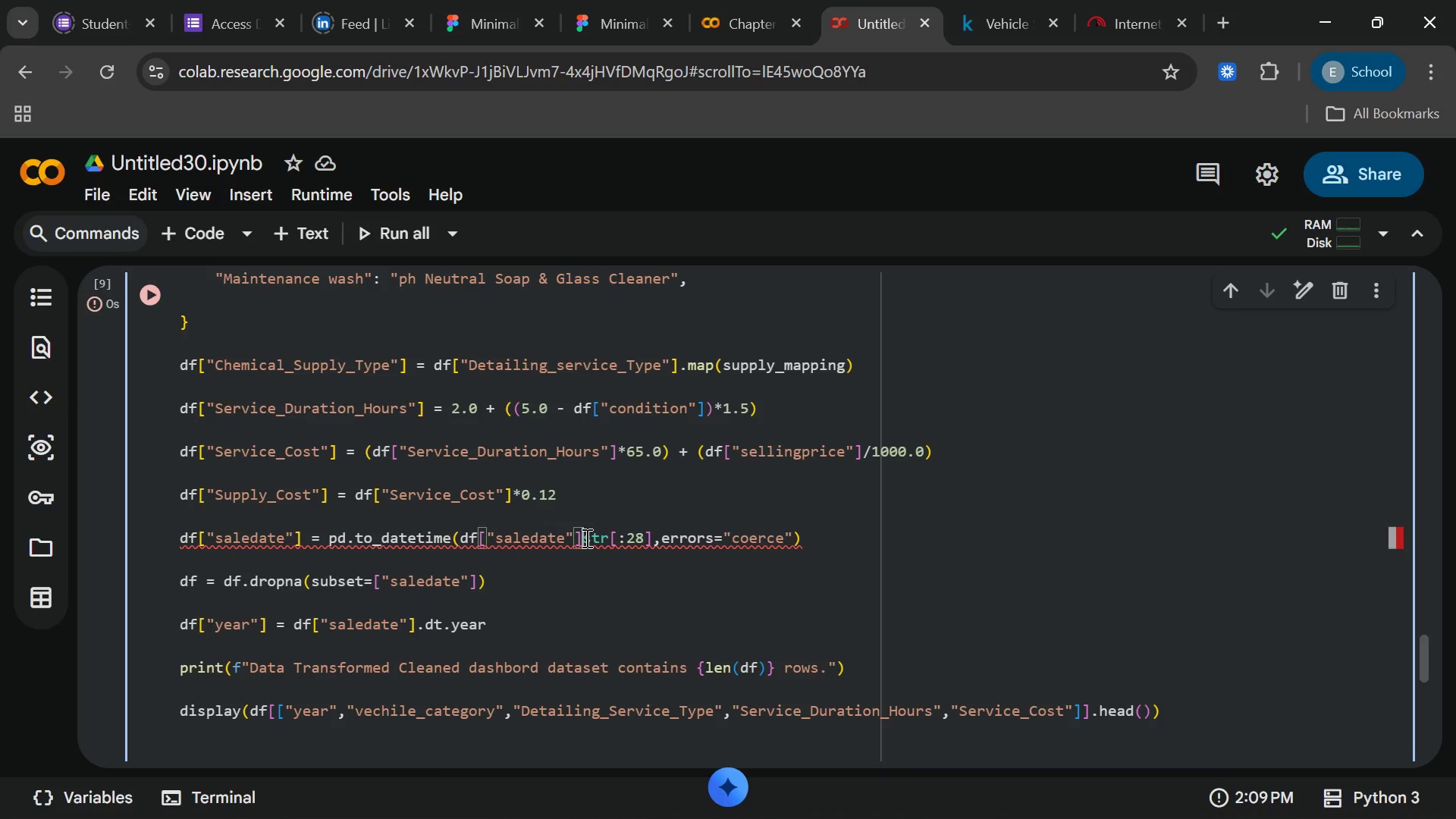 
key(Period)
 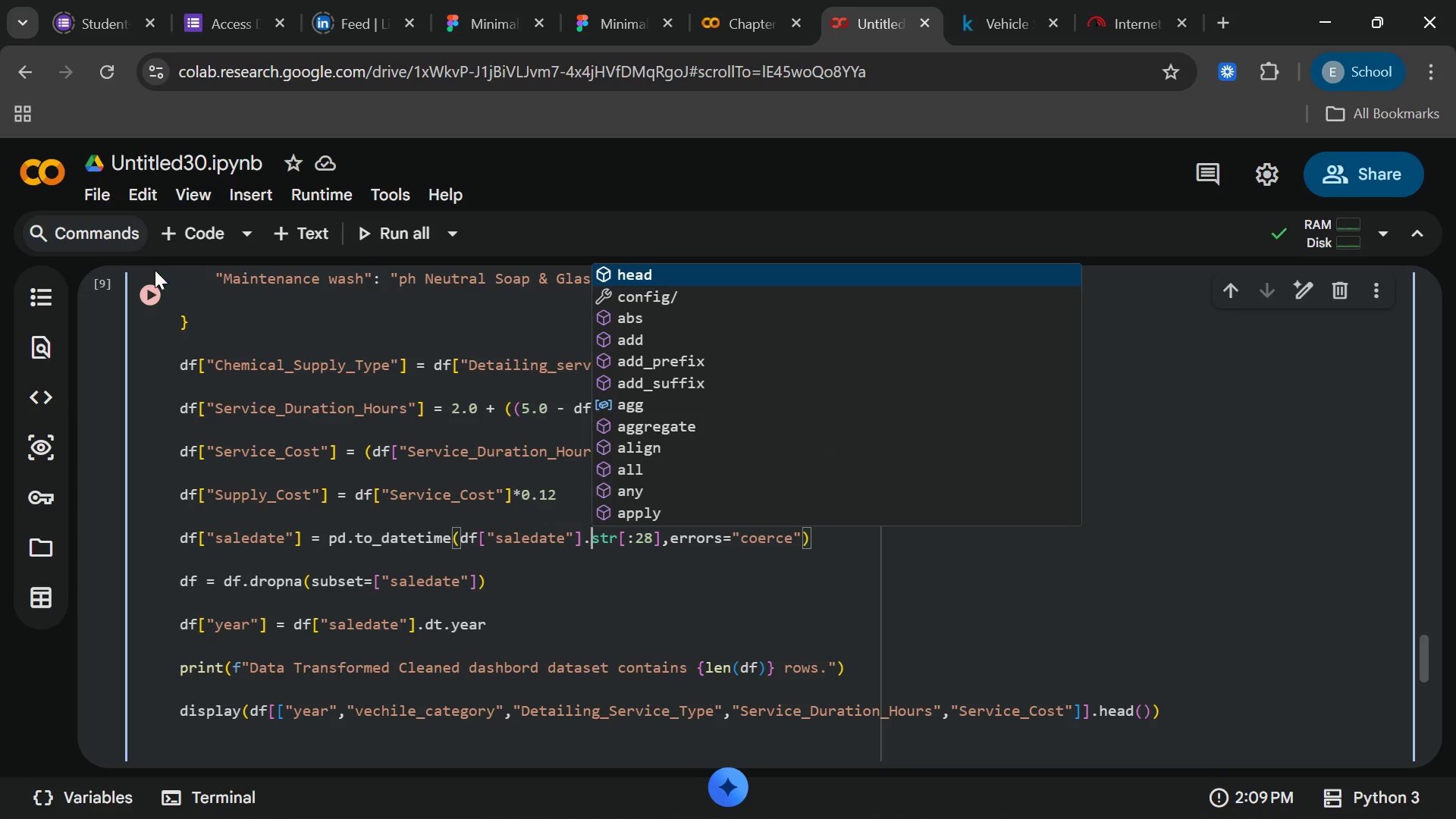 
left_click([139, 290])
 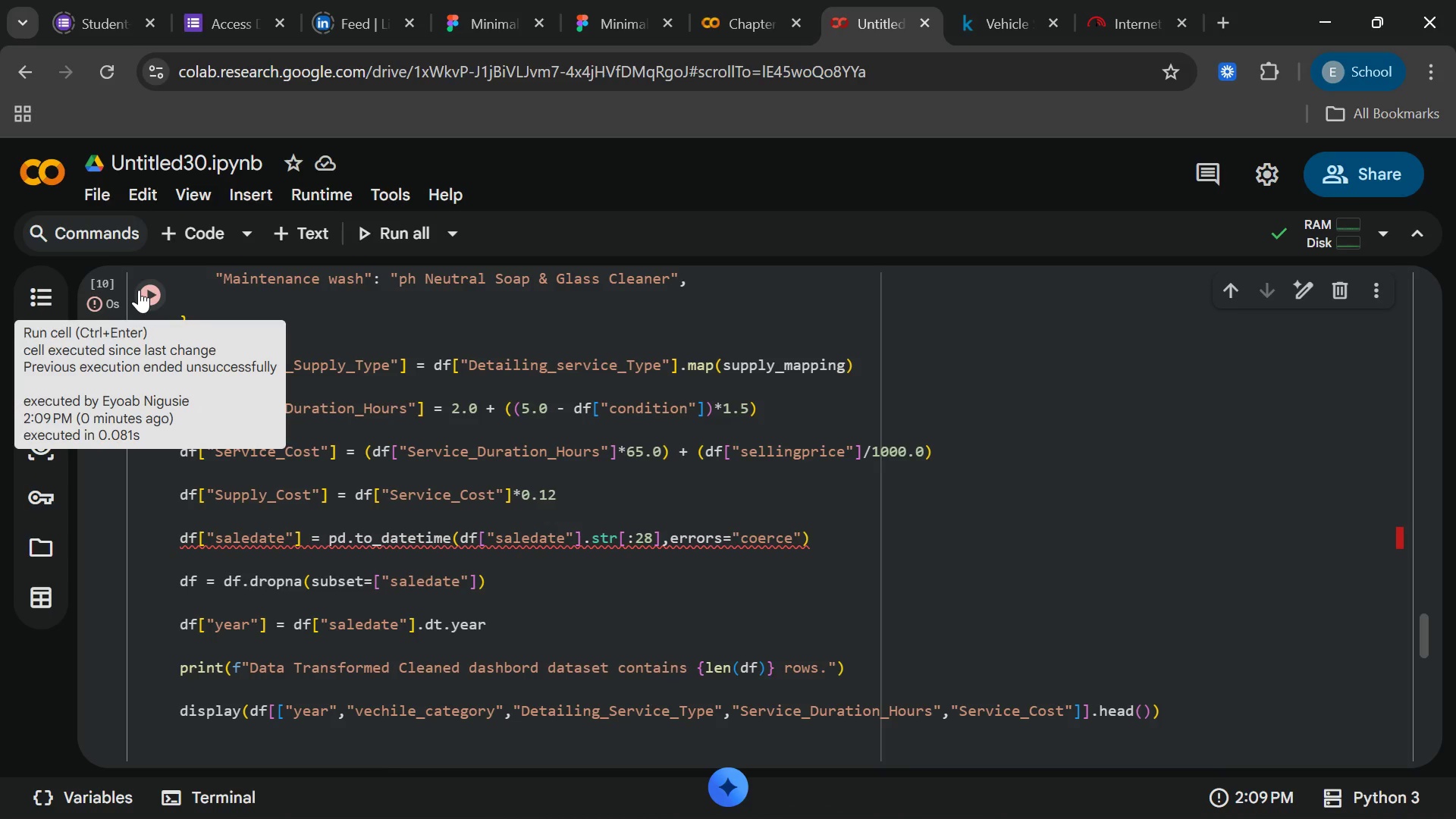 
wait(7.36)
 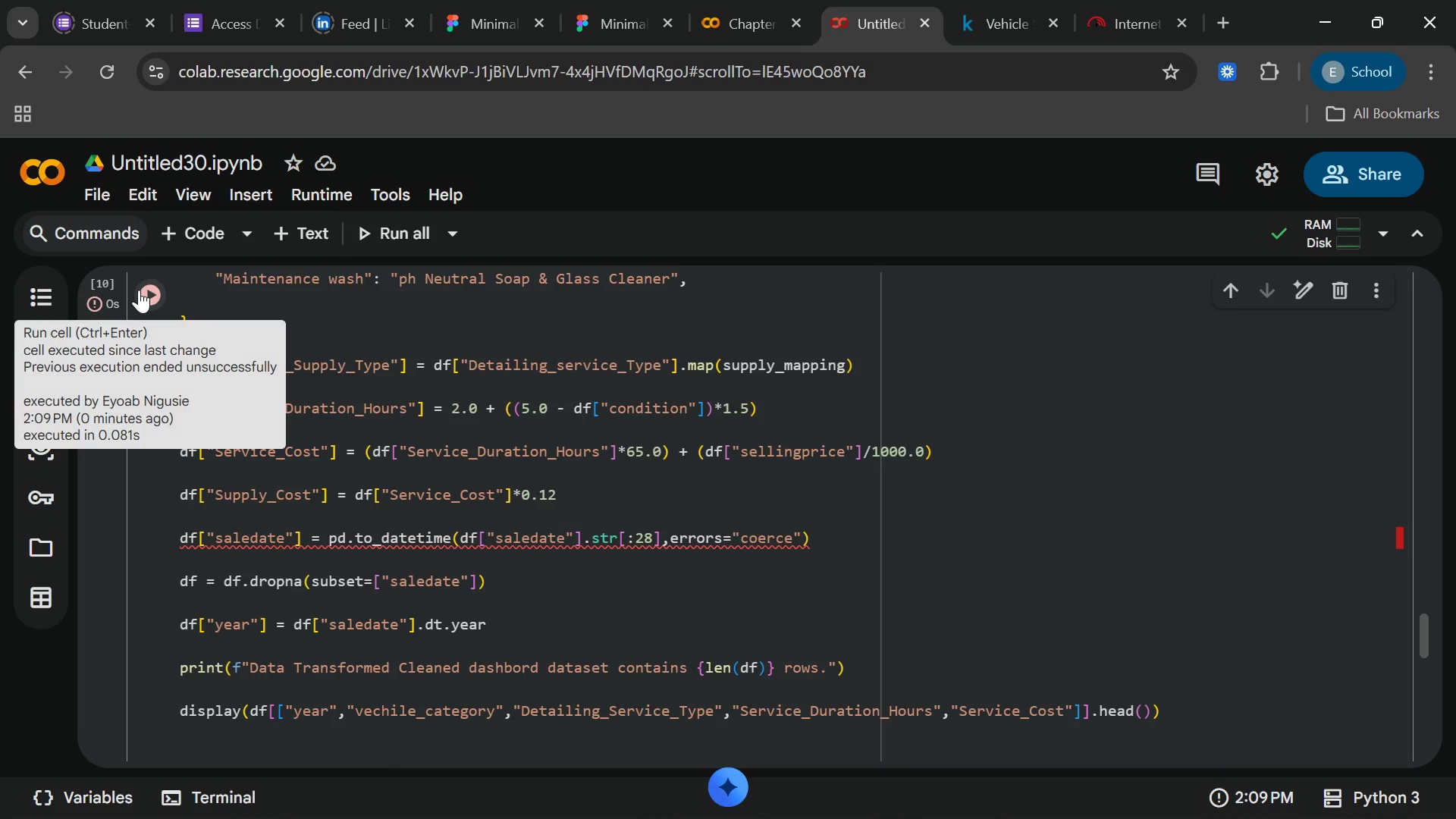 
mouse_move([334, 558])
 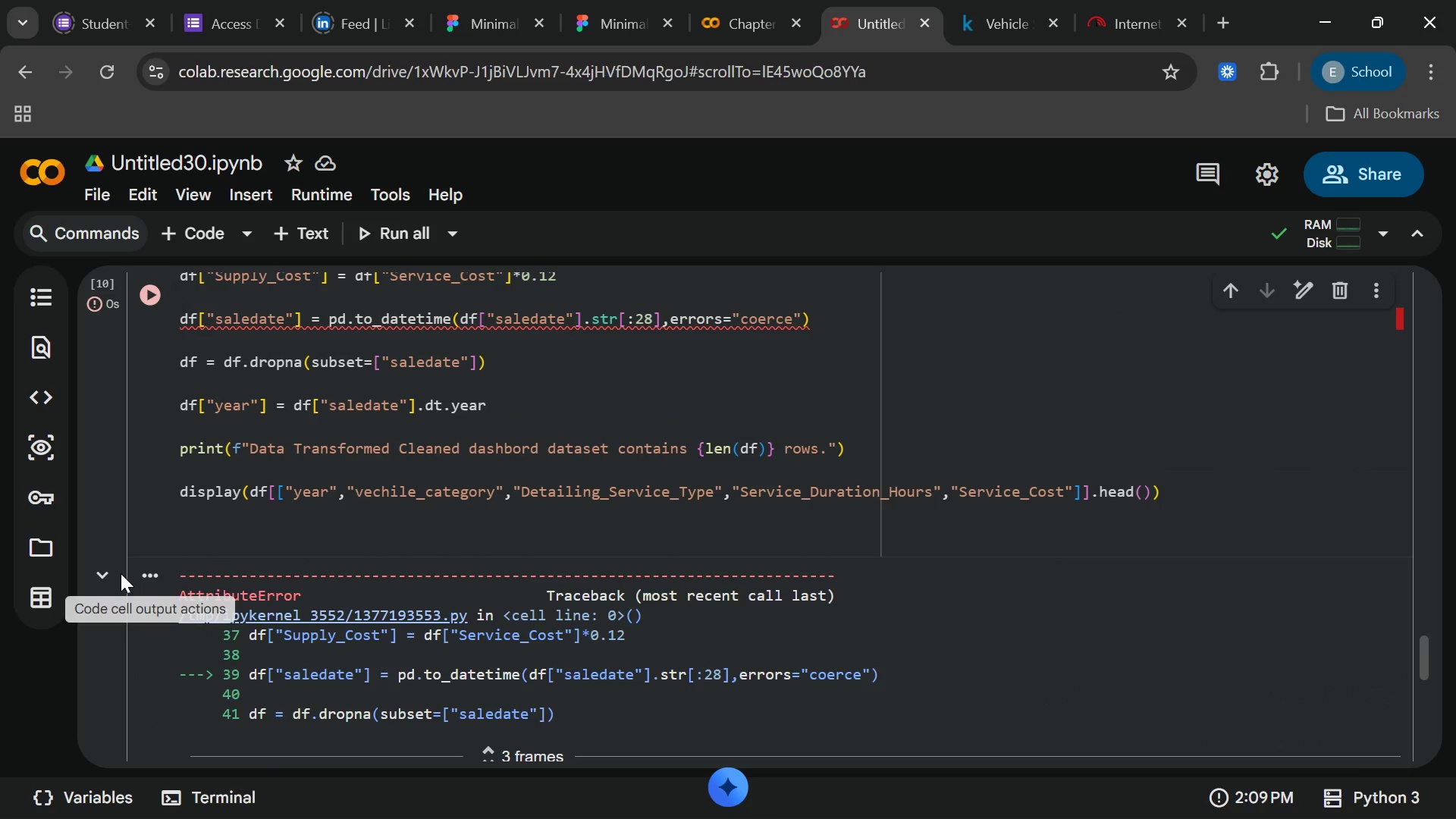 
left_click([114, 583])
 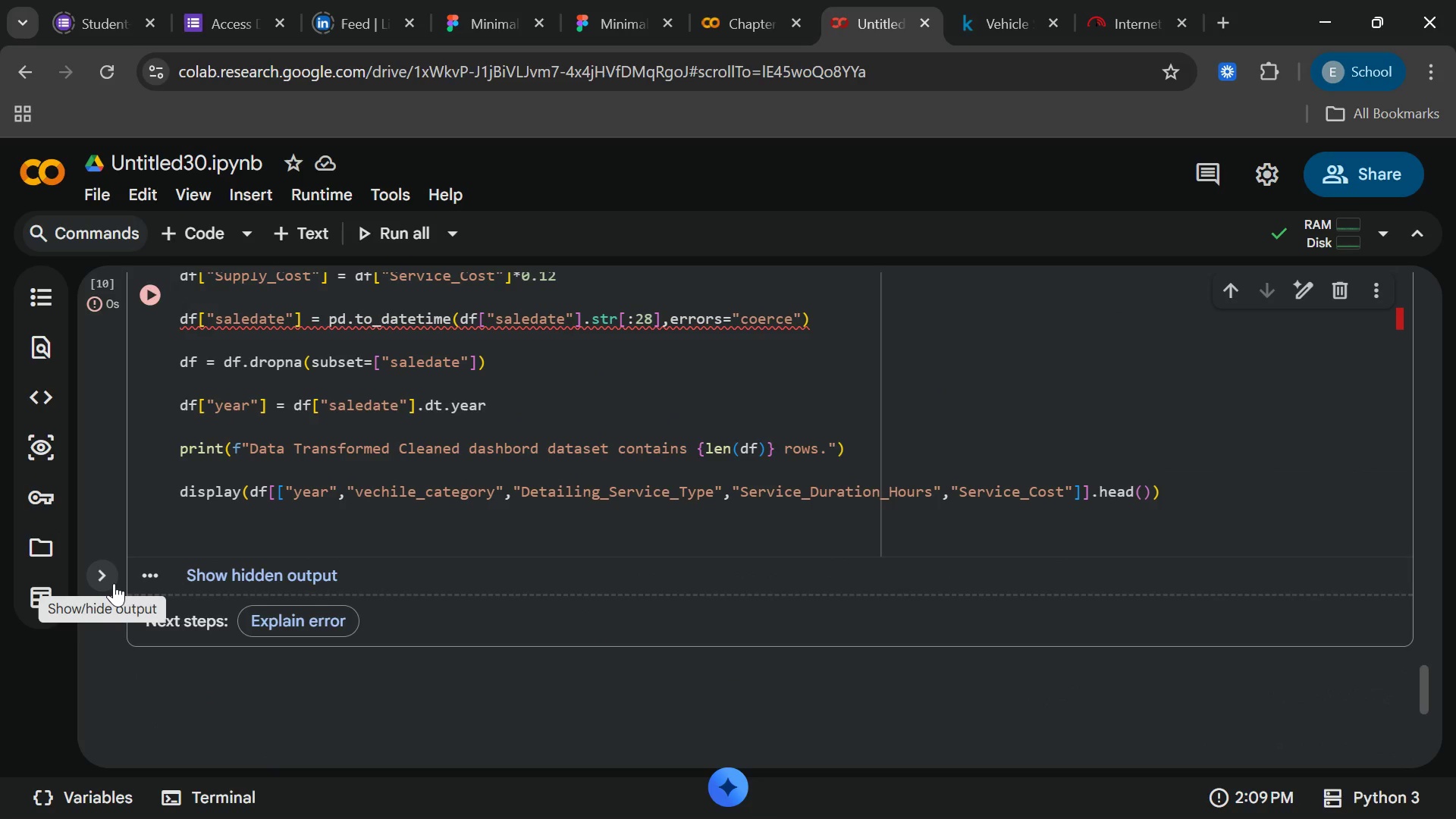 
wait(5.02)
 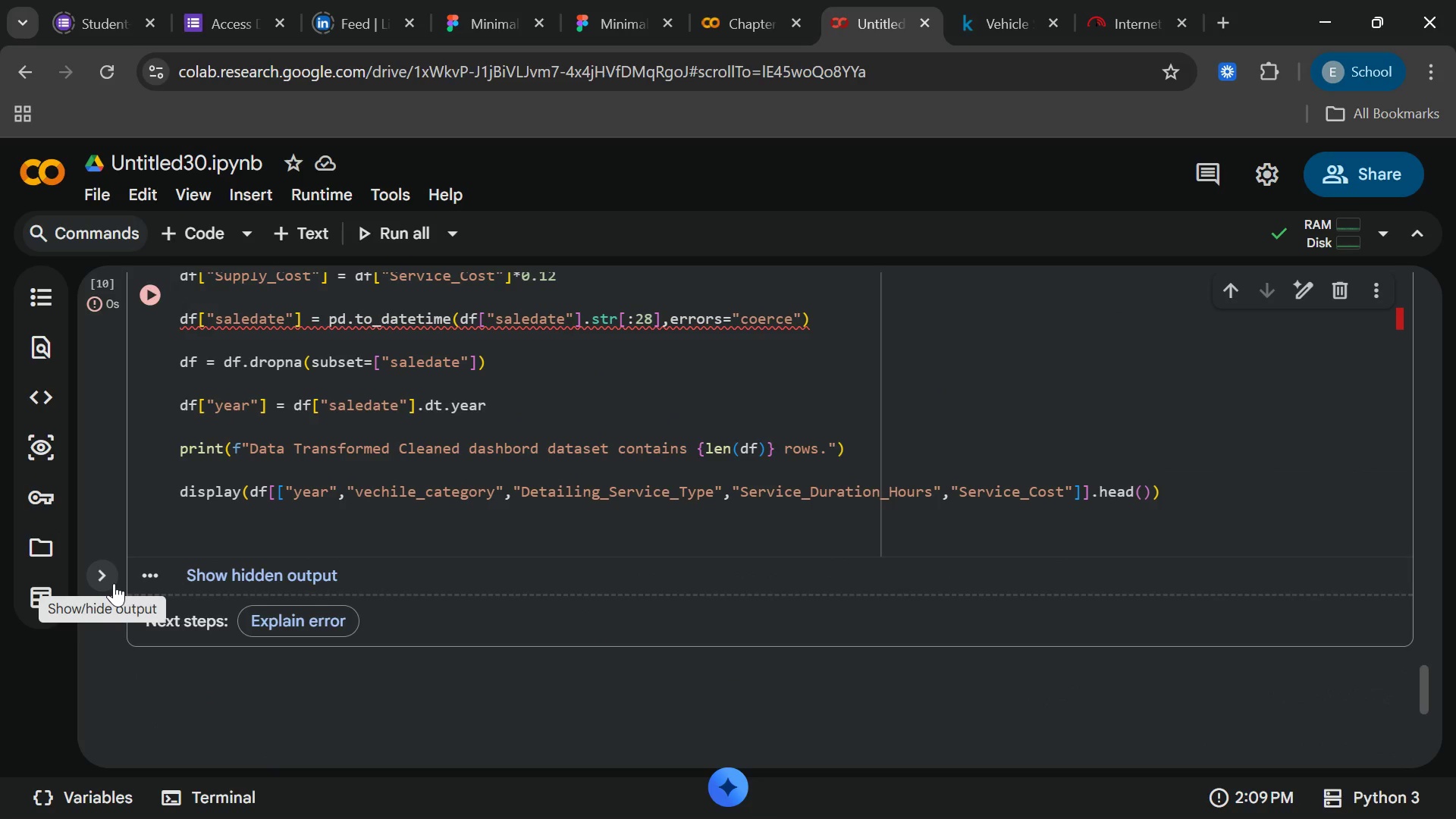 
left_click_drag(start_coordinate=[114, 583], to_coordinate=[307, 418])
 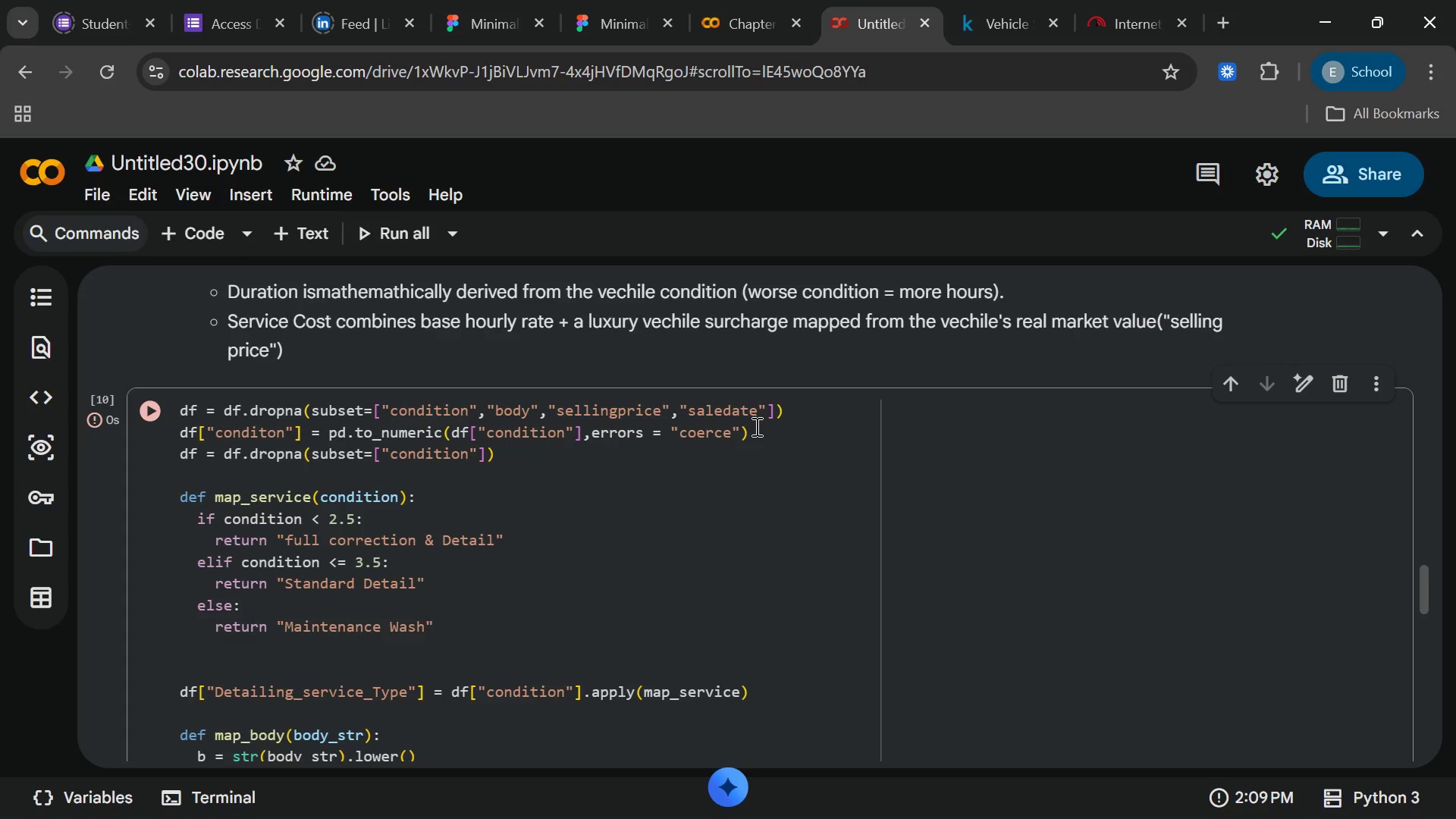 
wait(36.02)
 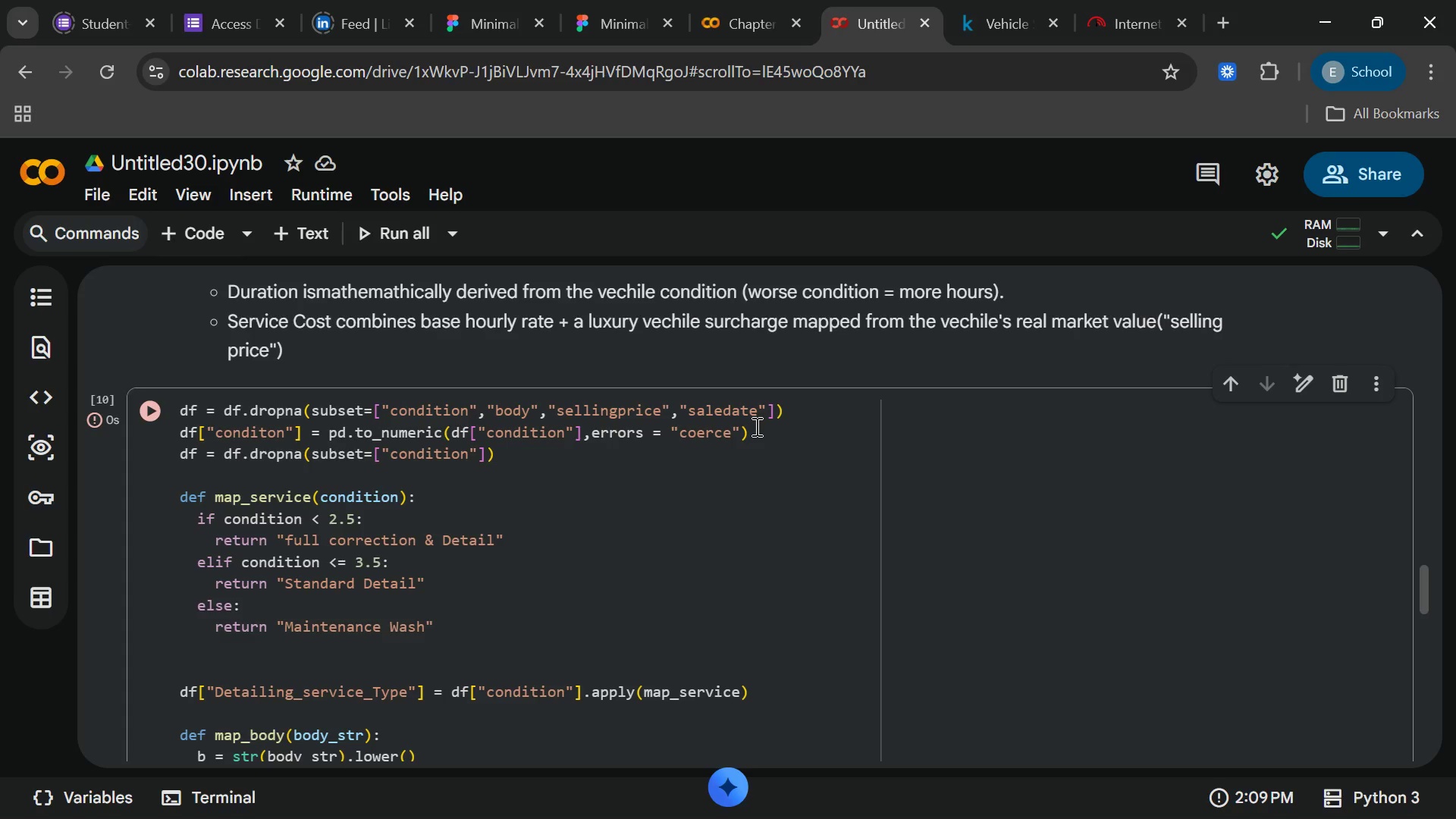 
left_click_drag(start_coordinate=[217, 432], to_coordinate=[281, 434])
 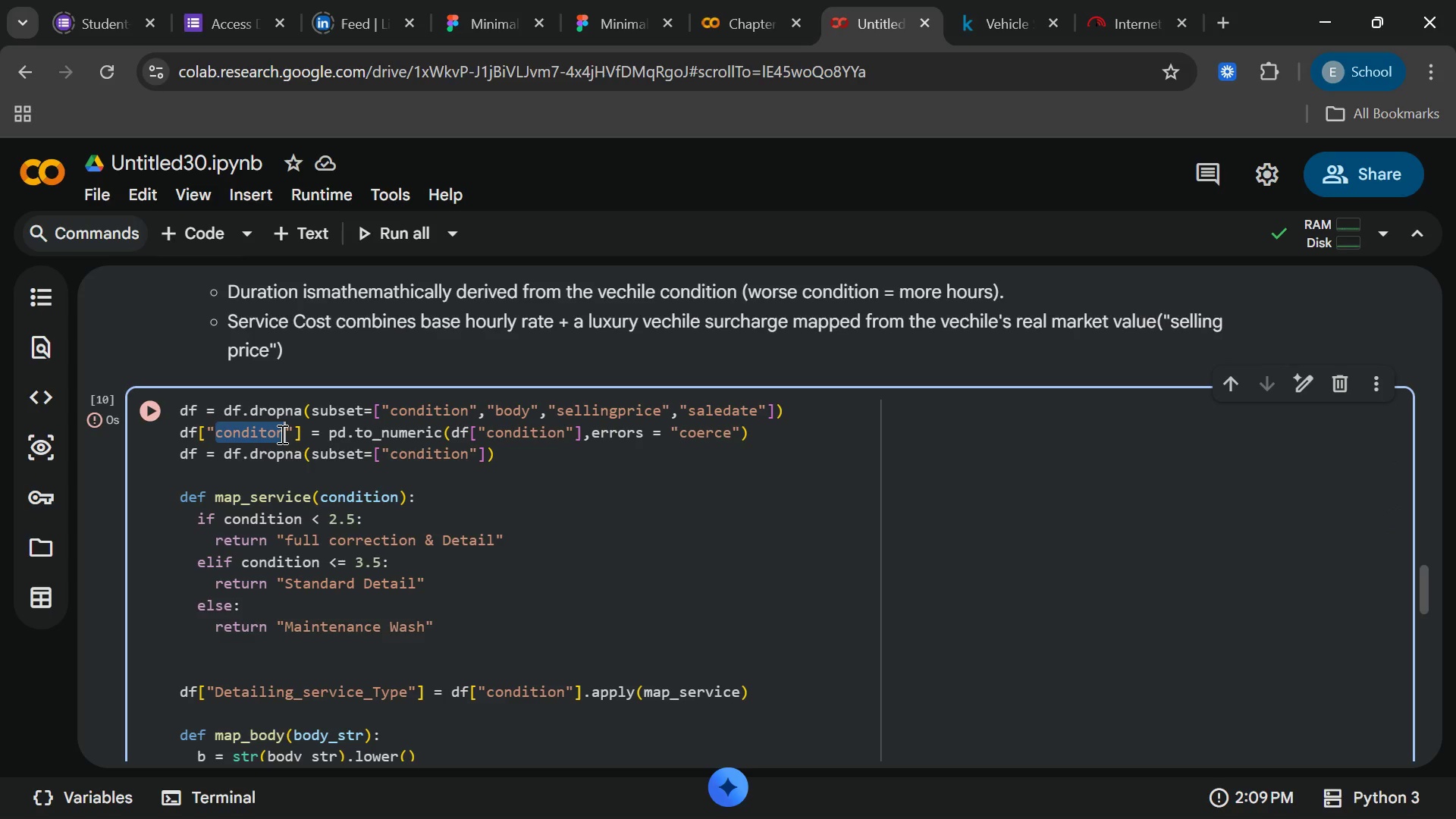 
left_click([281, 434])
 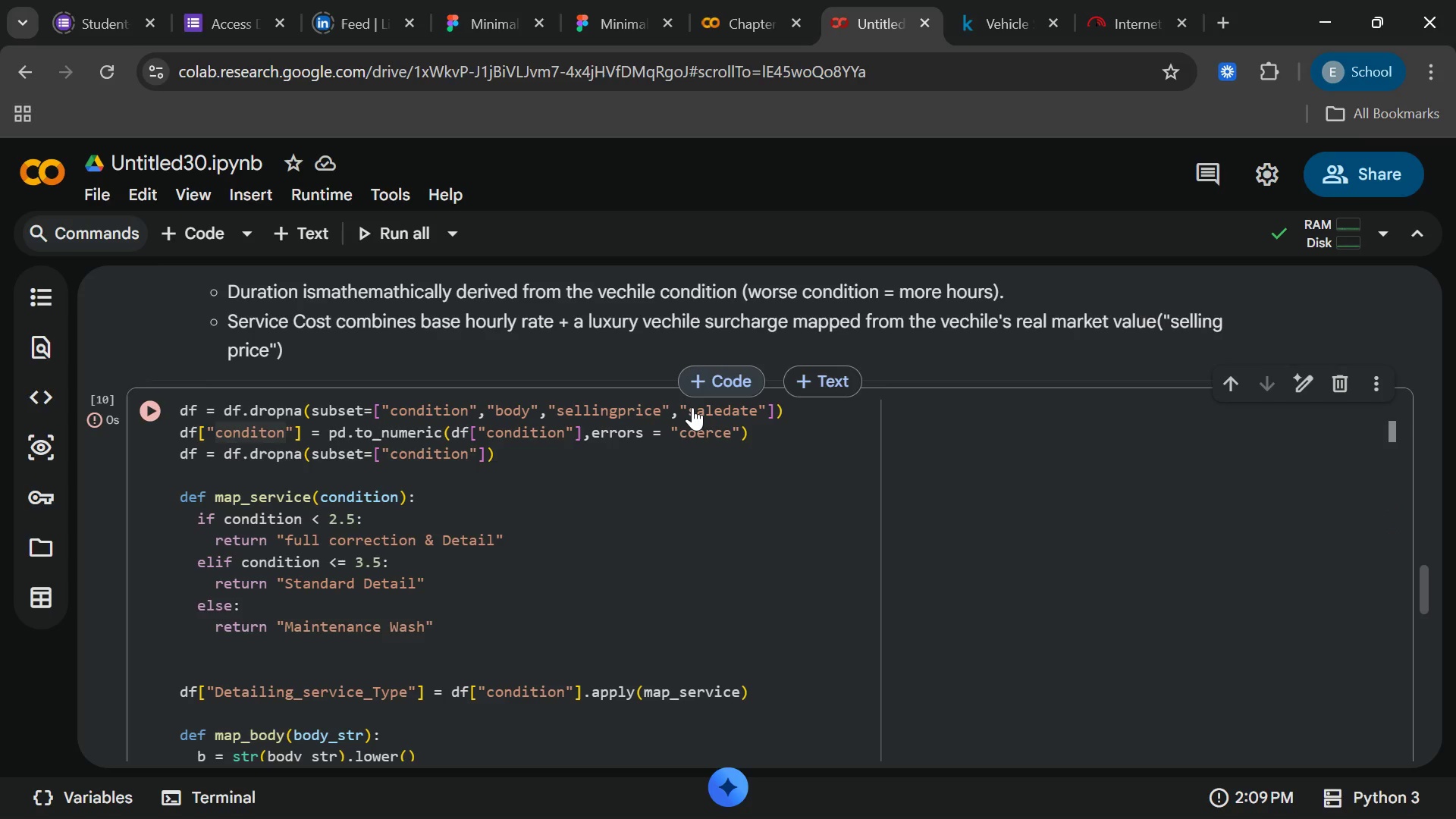 
left_click([692, 407])
 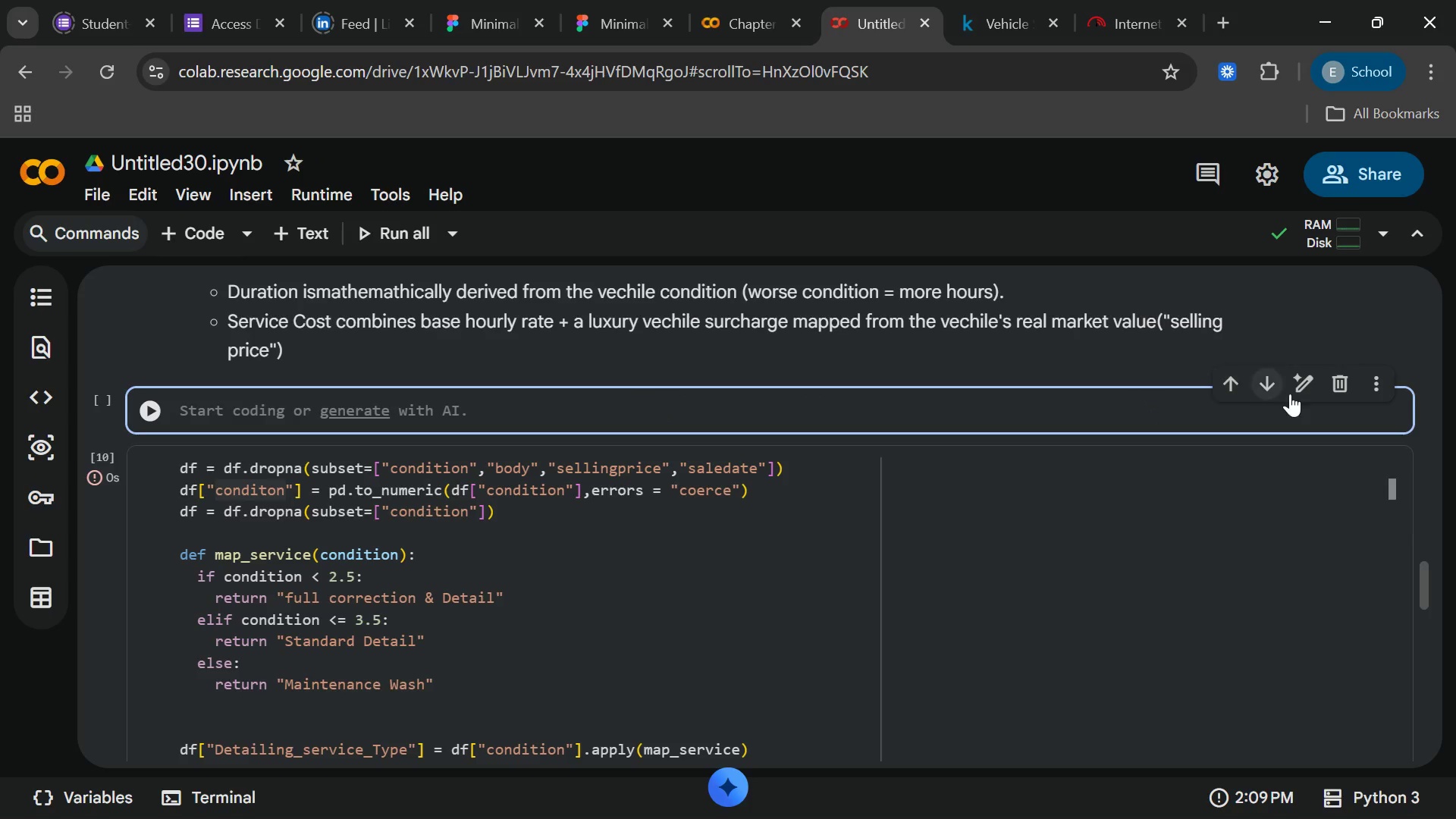 
left_click([1328, 385])
 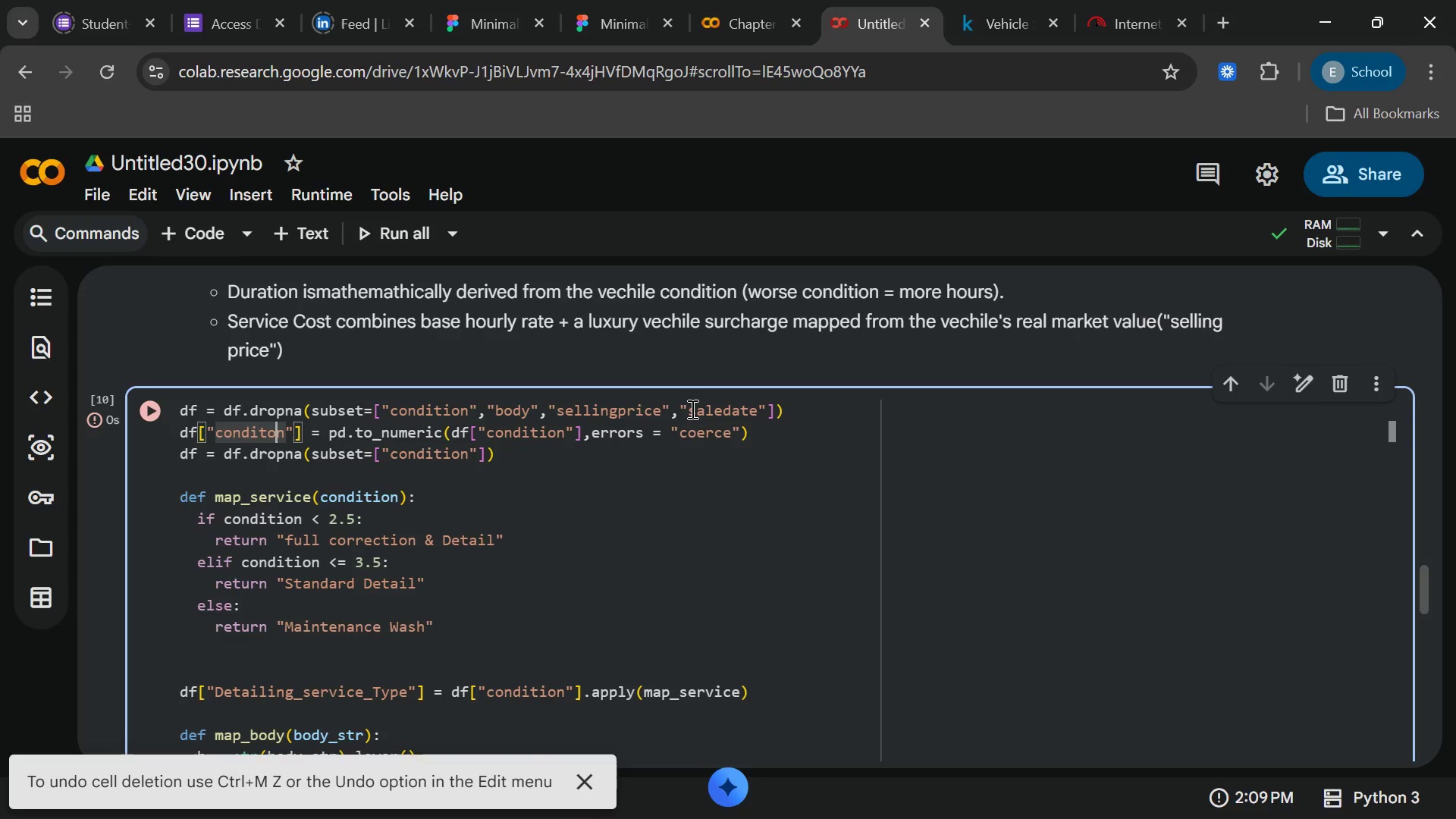 
left_click([691, 410])
 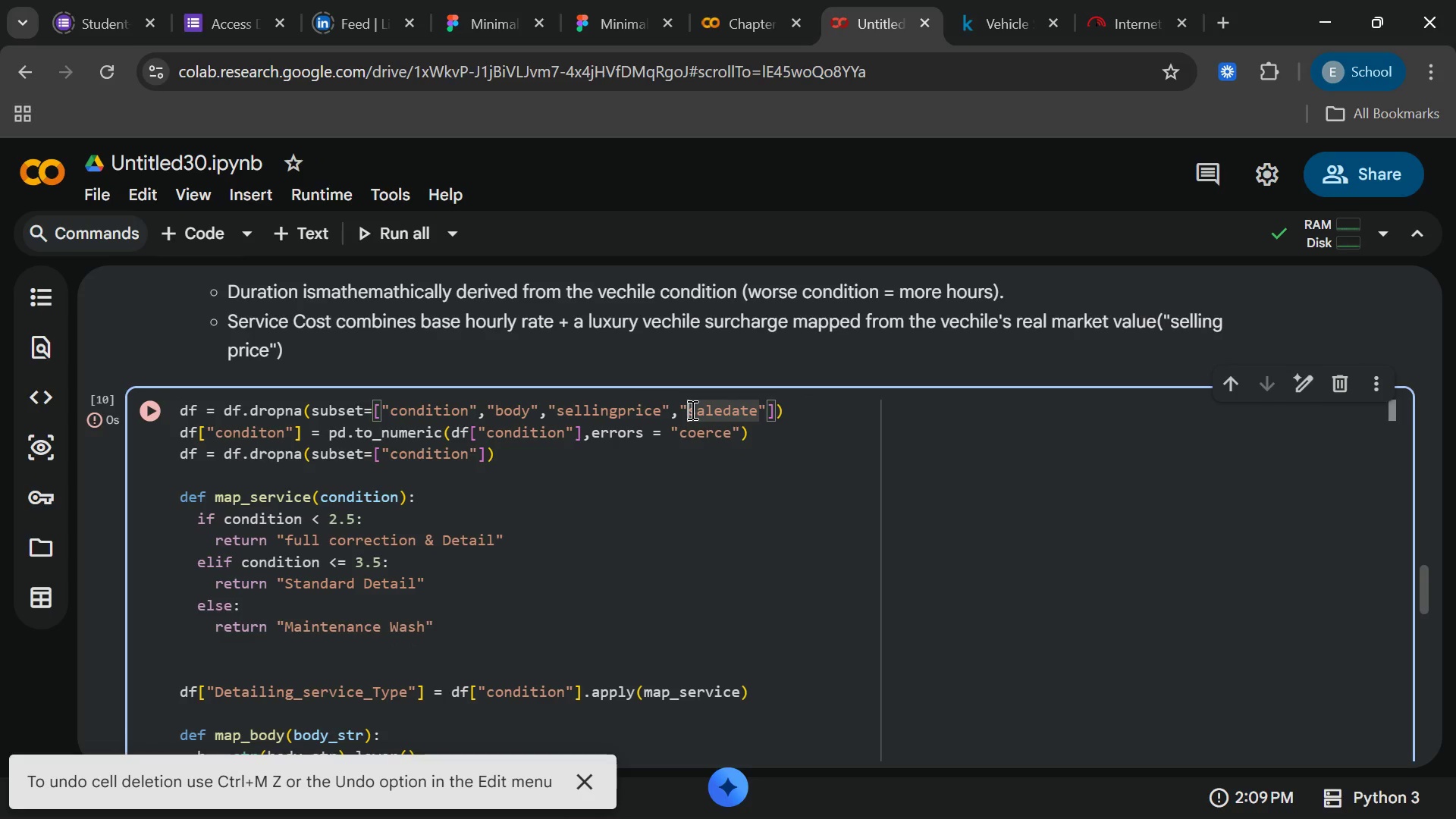 
left_click_drag(start_coordinate=[691, 410], to_coordinate=[761, 413])
 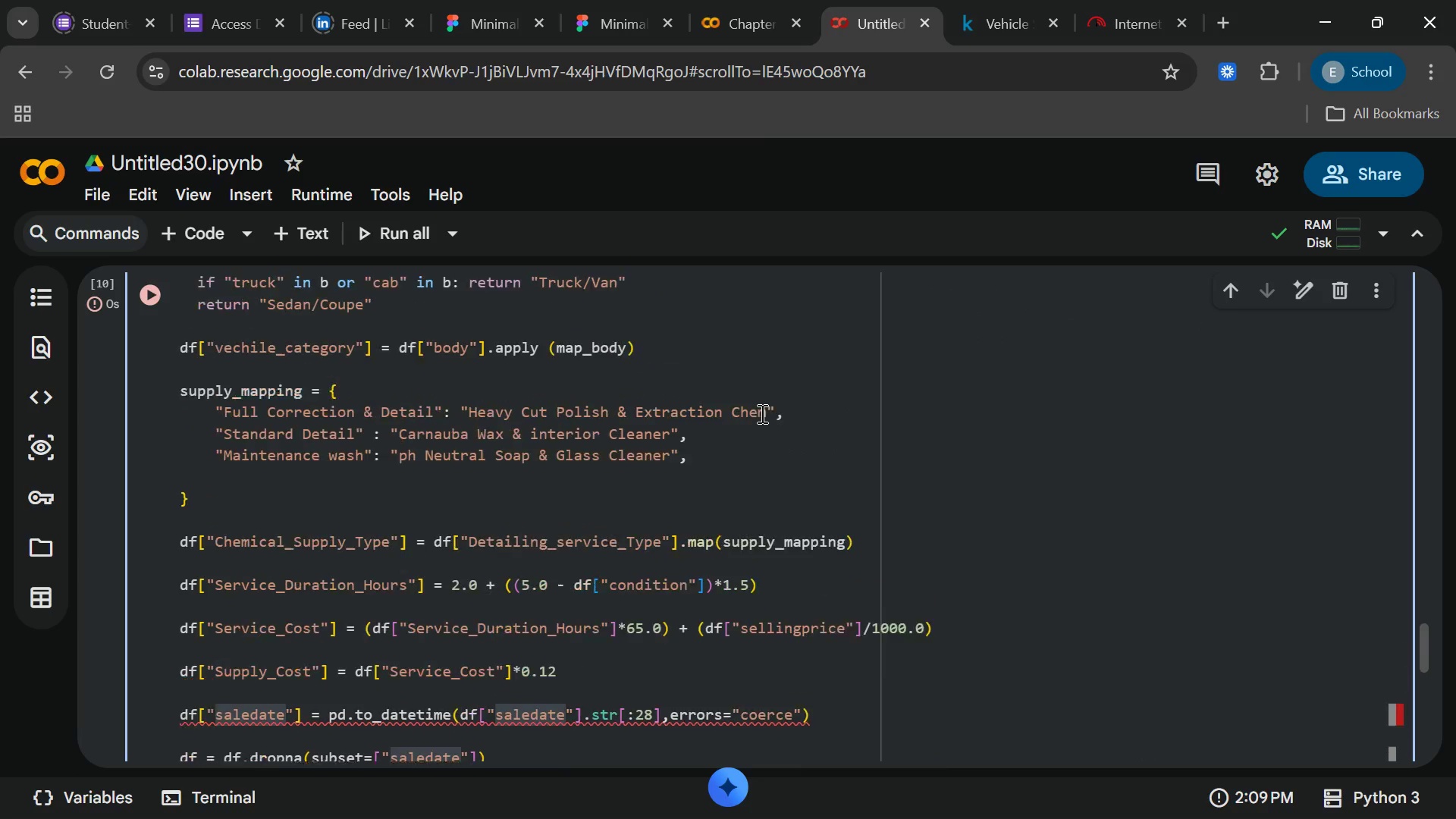 
wait(8.97)
 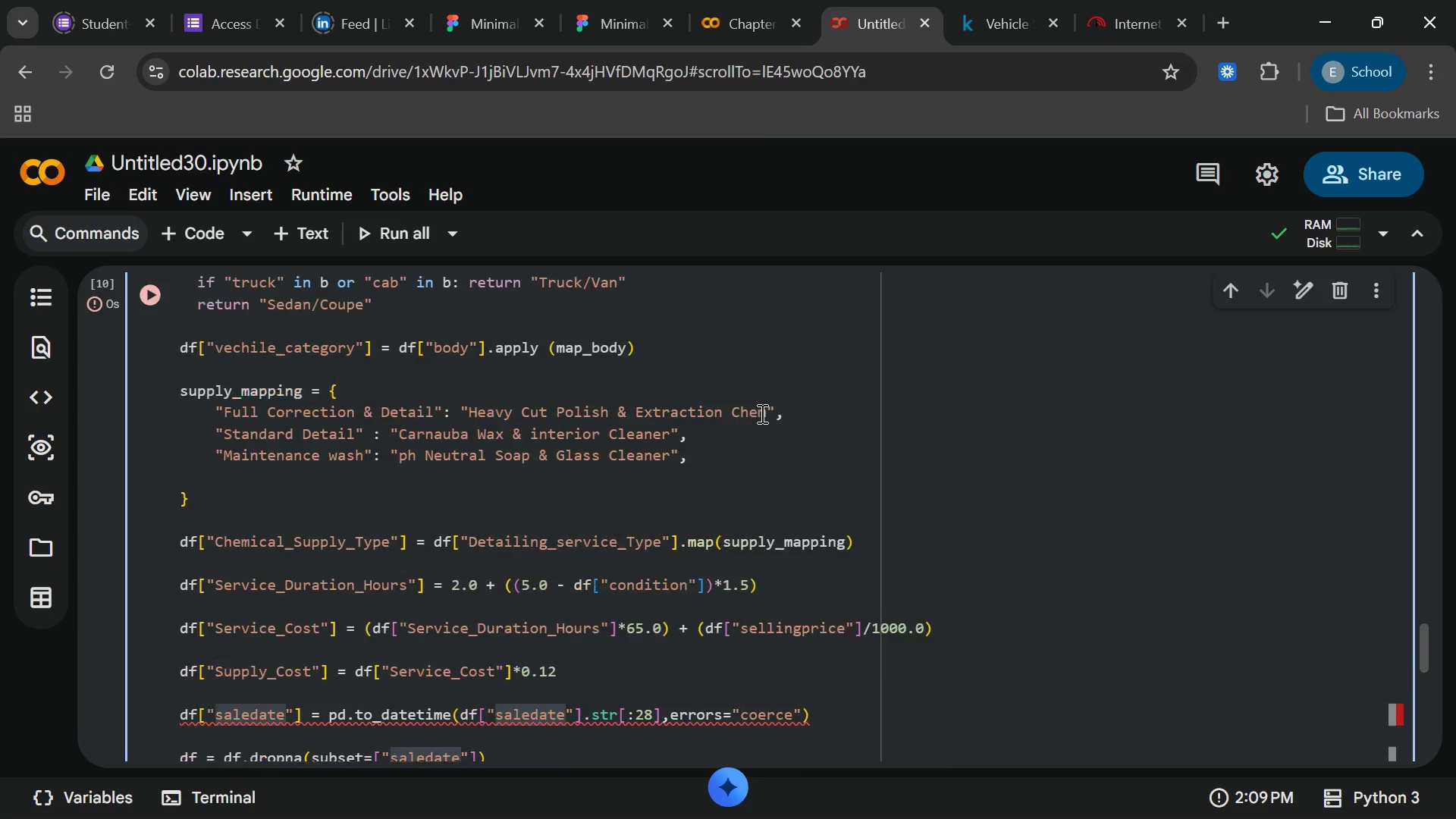 
left_click([788, 438])
 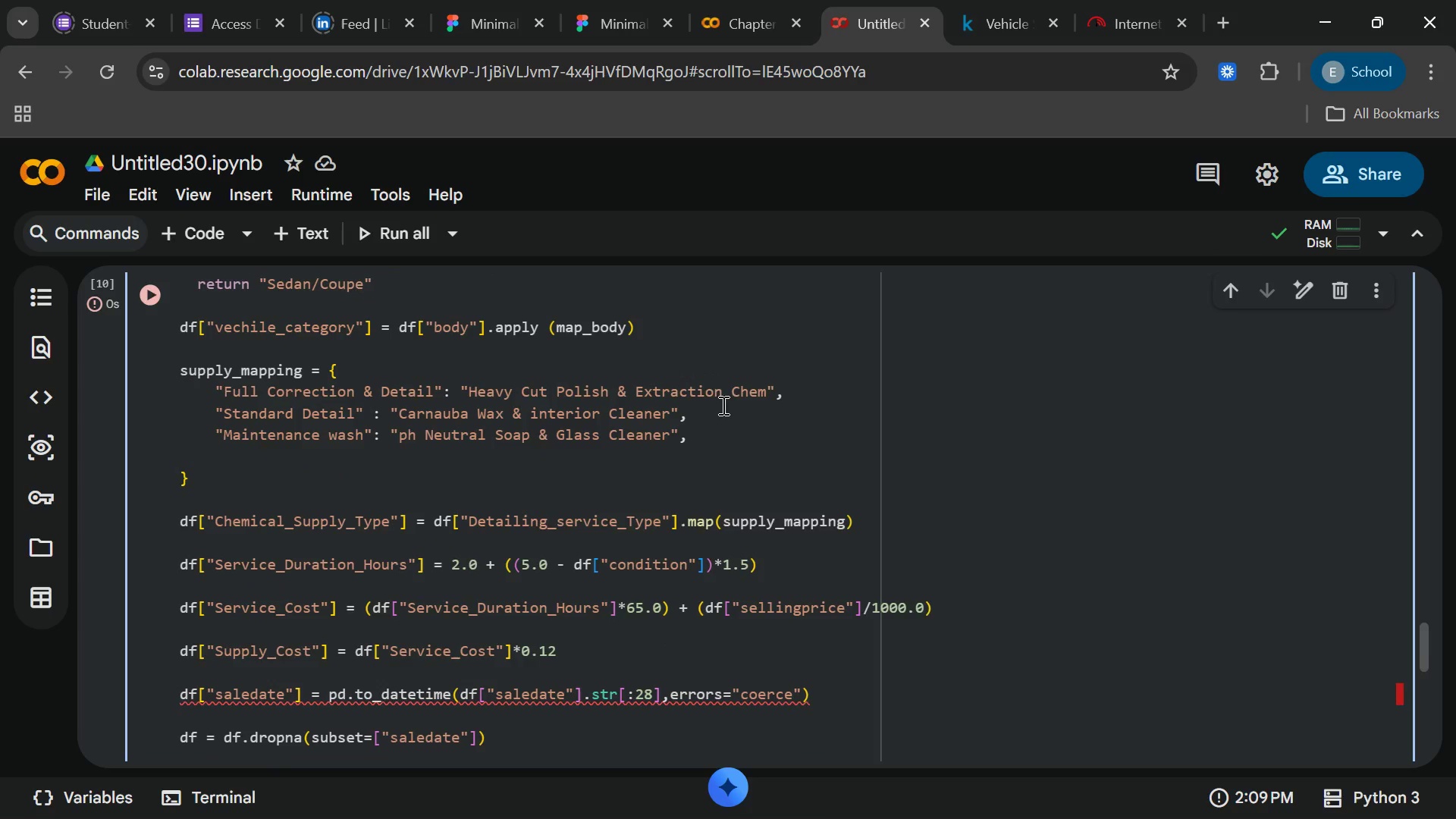 
wait(19.5)
 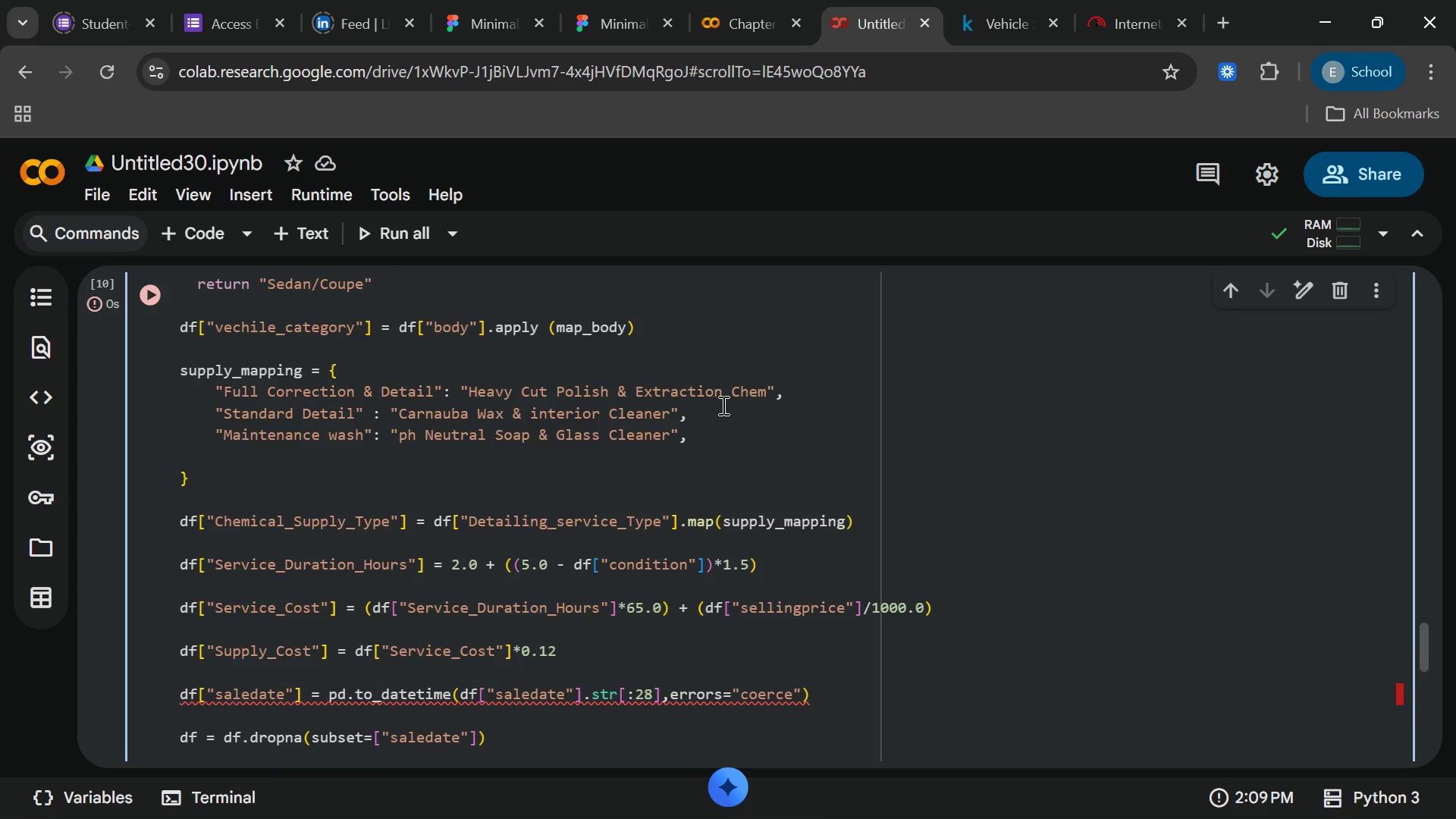 
left_click_drag(start_coordinate=[394, 682], to_coordinate=[353, 681])
 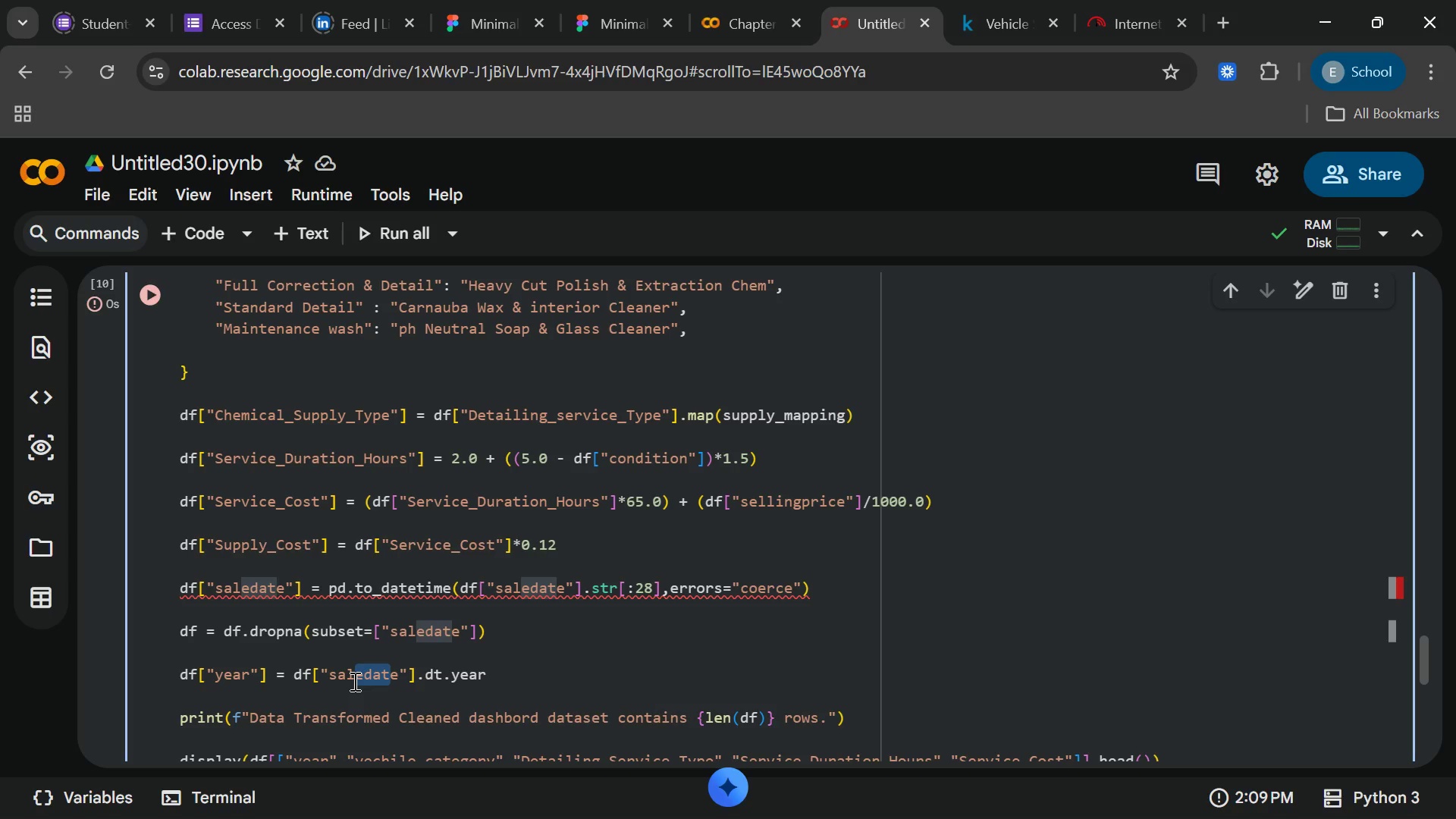 
wait(27.48)
 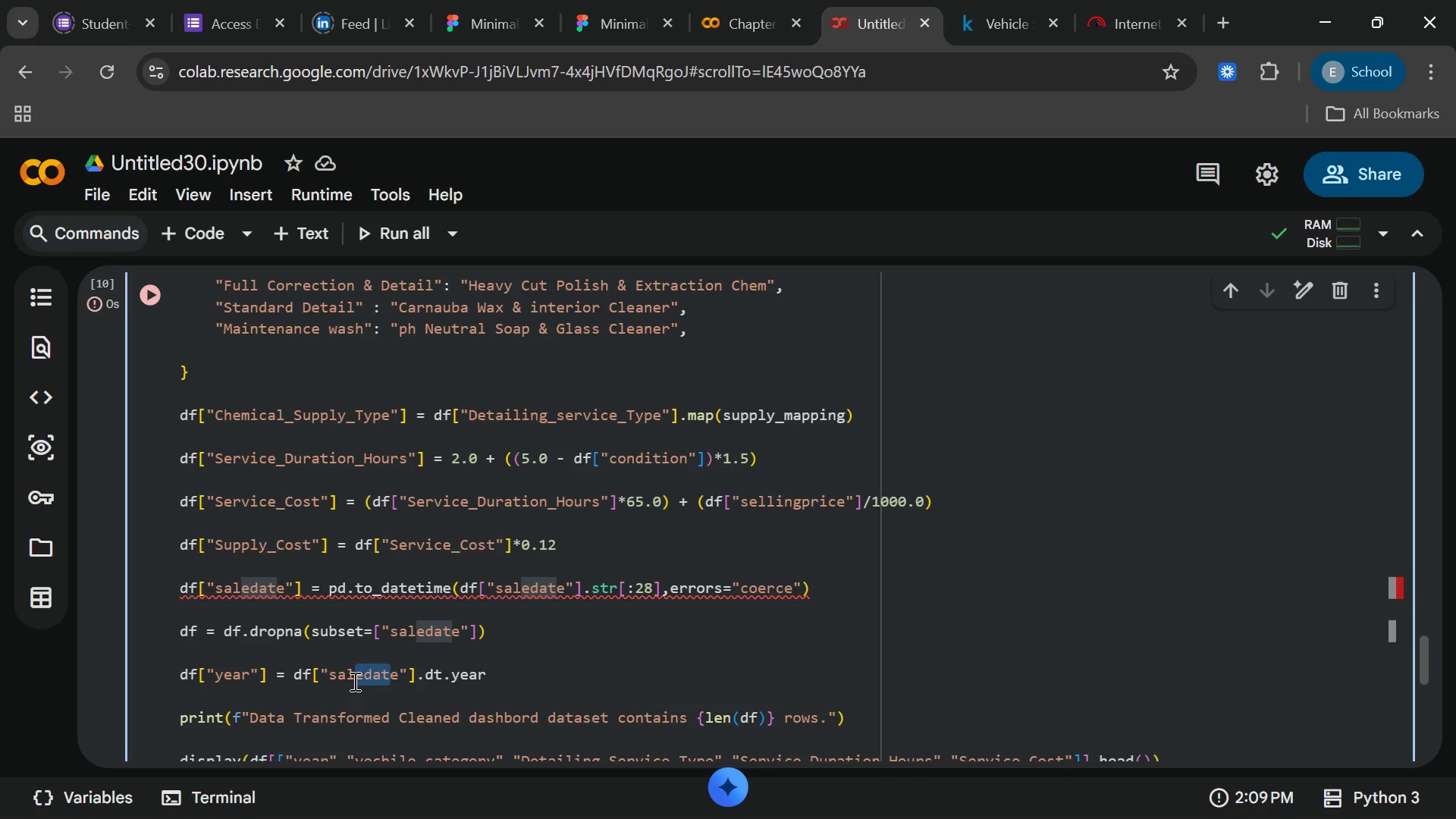 
left_click([266, 239])
 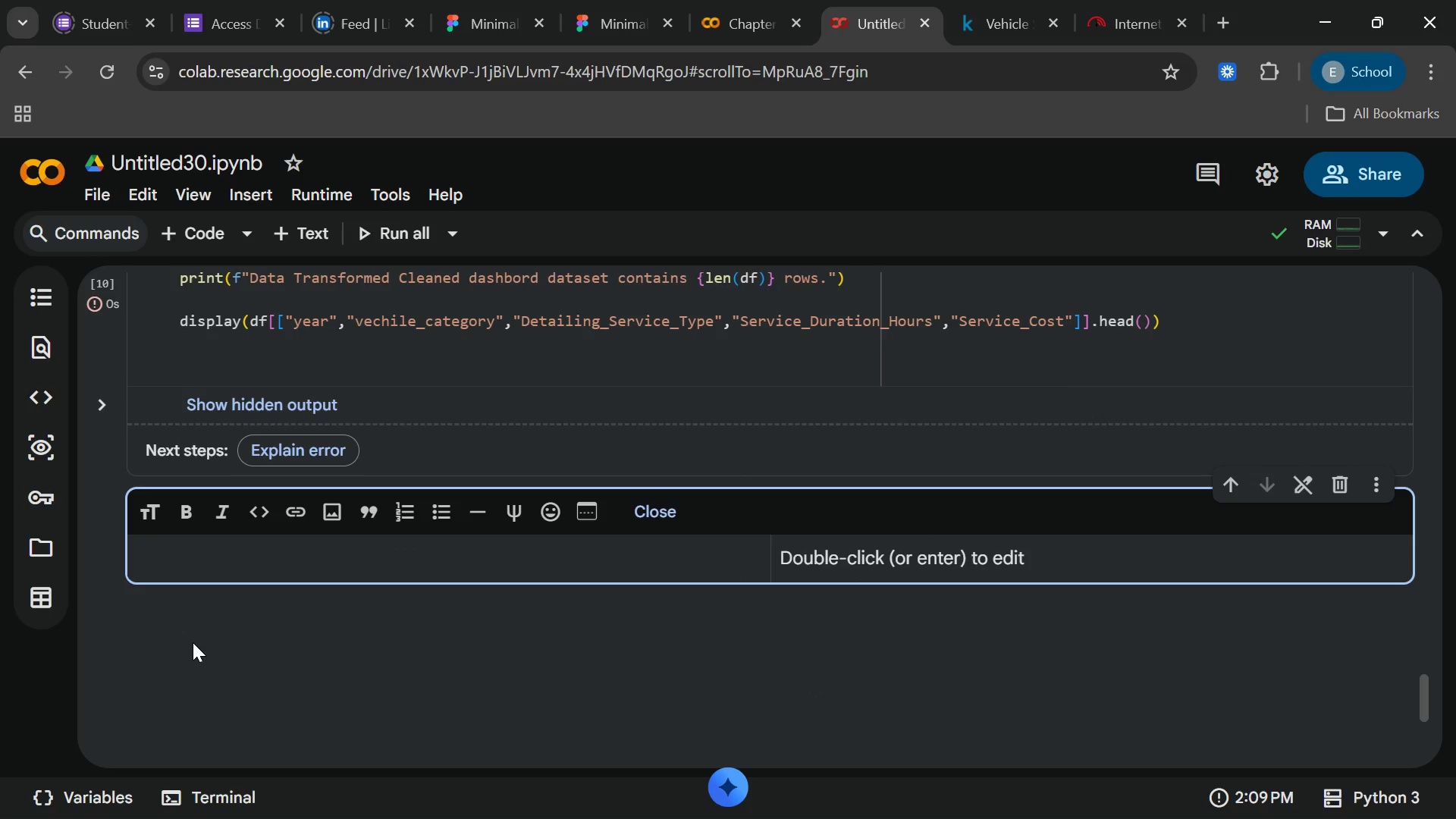 
wait(13.23)
 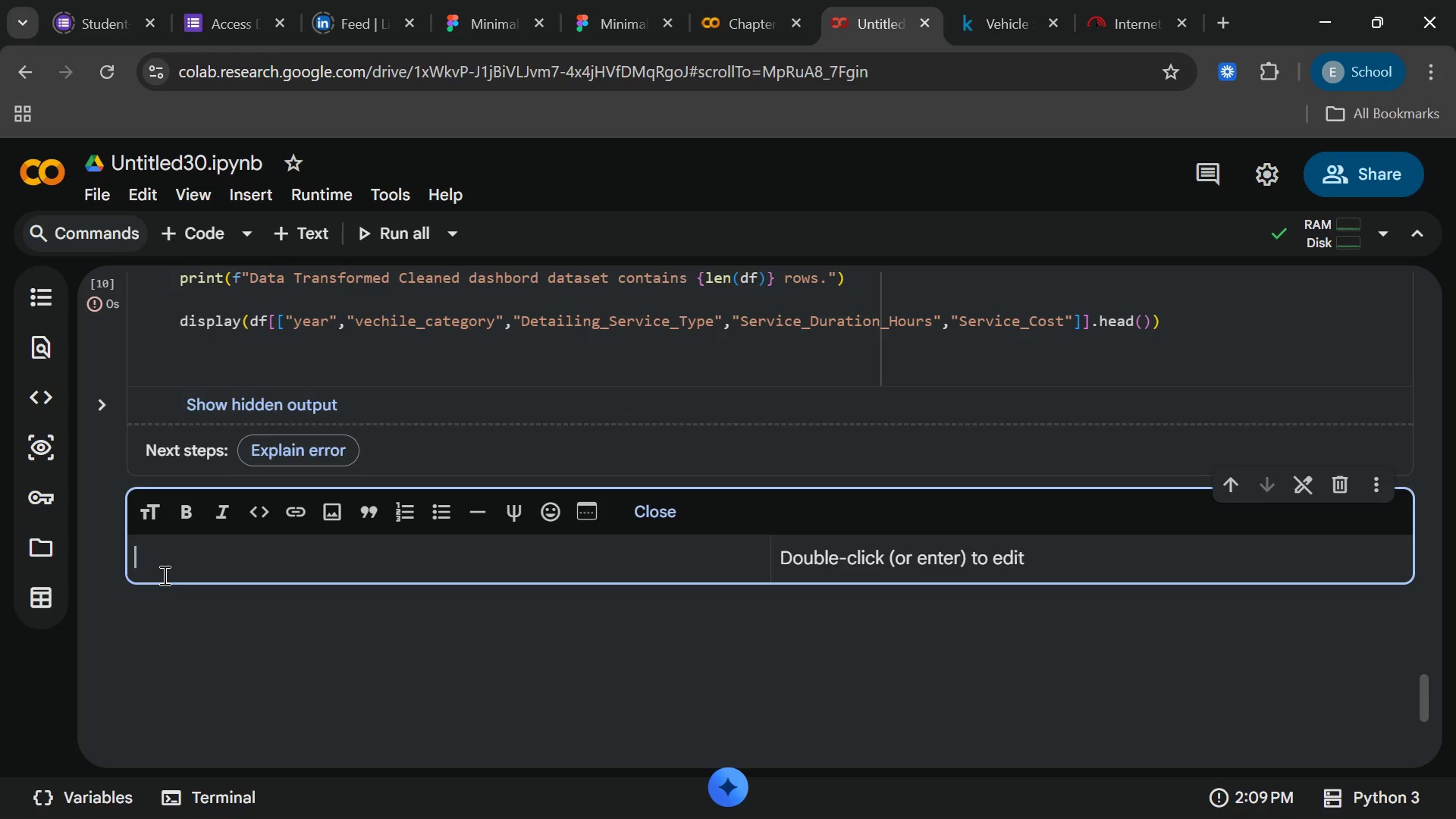 
type(### Interactive PArt)
key(Backspace)
key(Backspace)
key(Backspace)
type(art)
 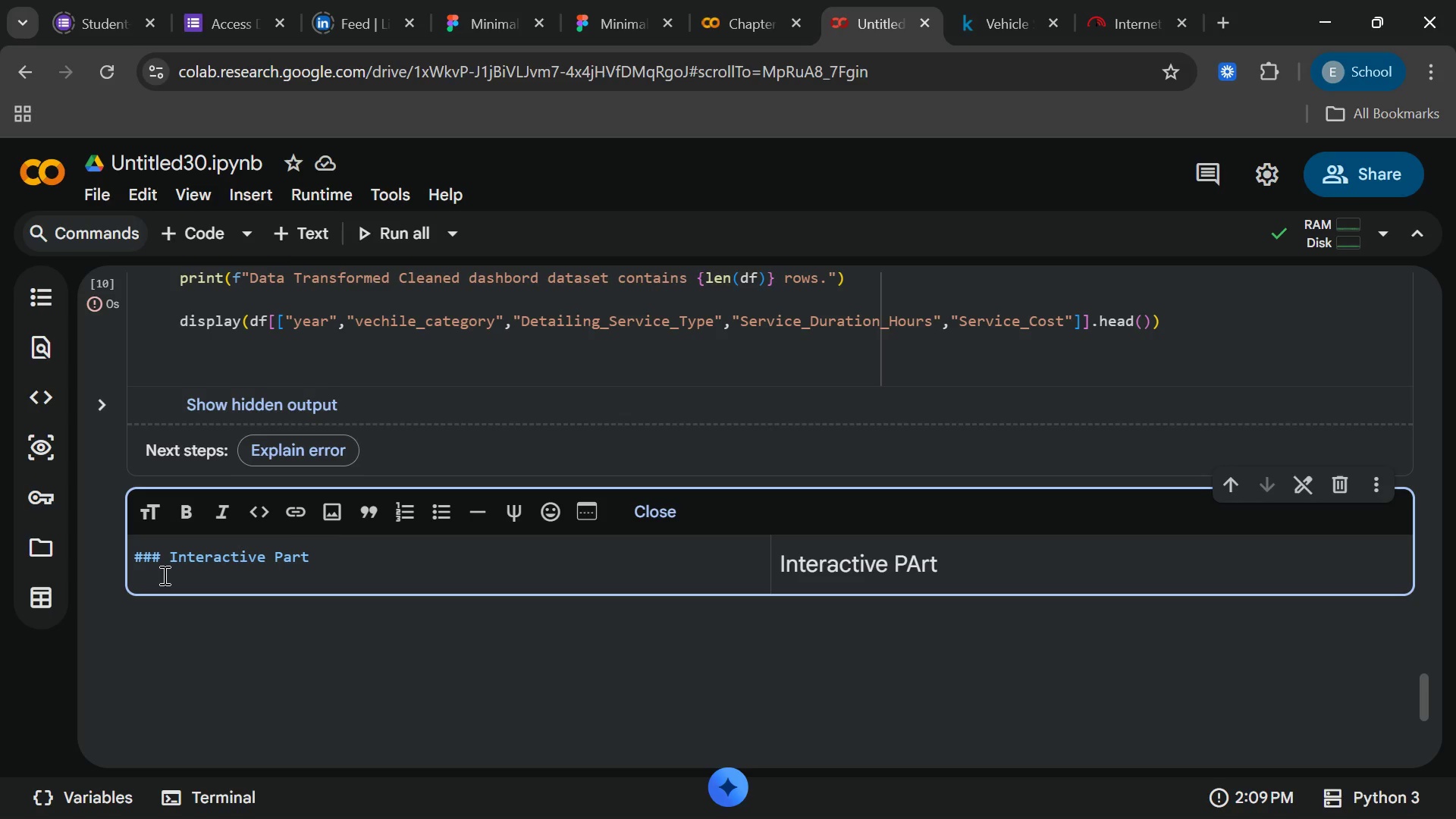 
key(Backspace)
key(Backspace)
key(Backspace)
key(Backspace)
type(Visualization)
 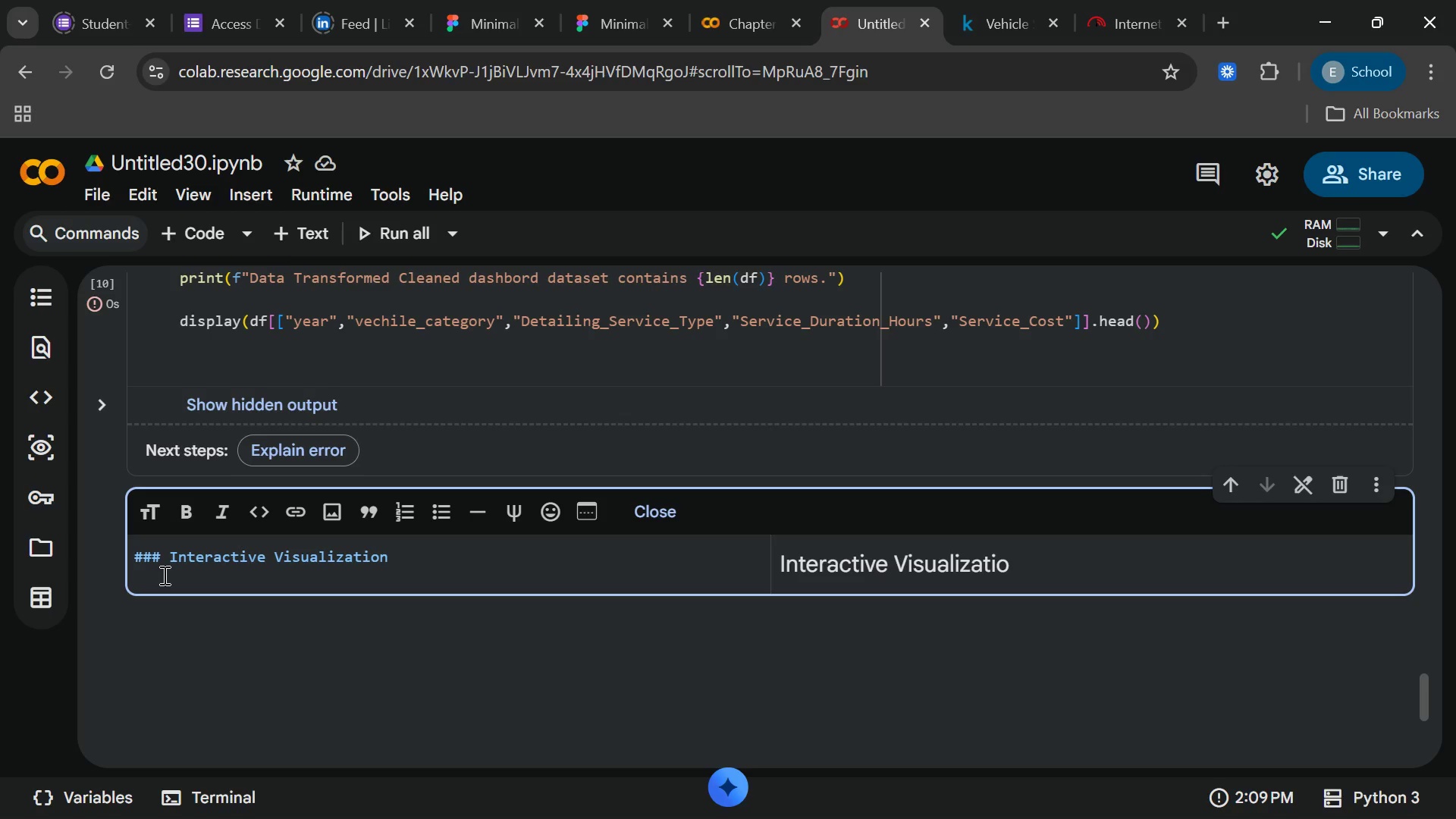 
key(Enter)
 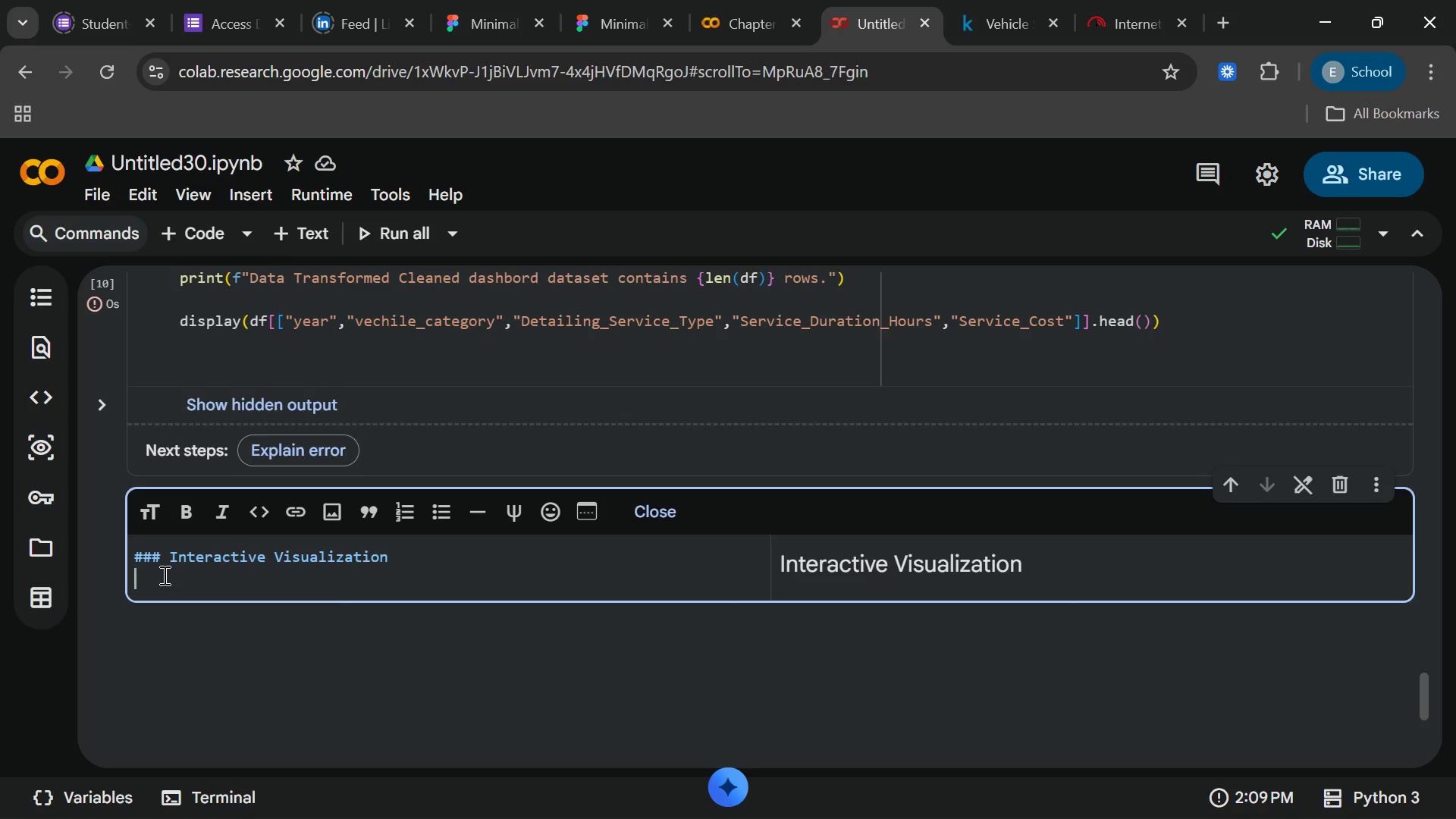 
key(Backspace)
 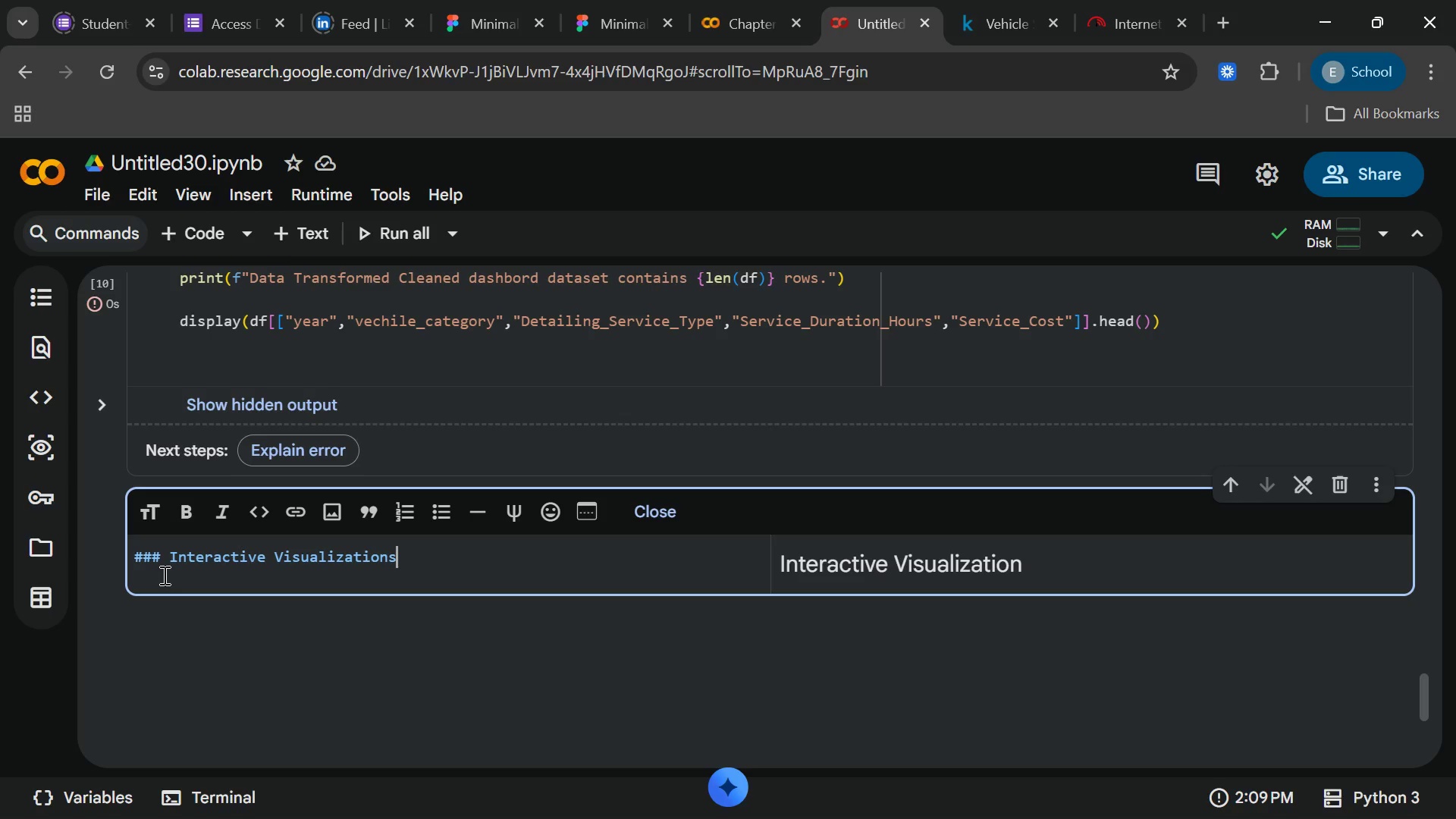 
key(S)
 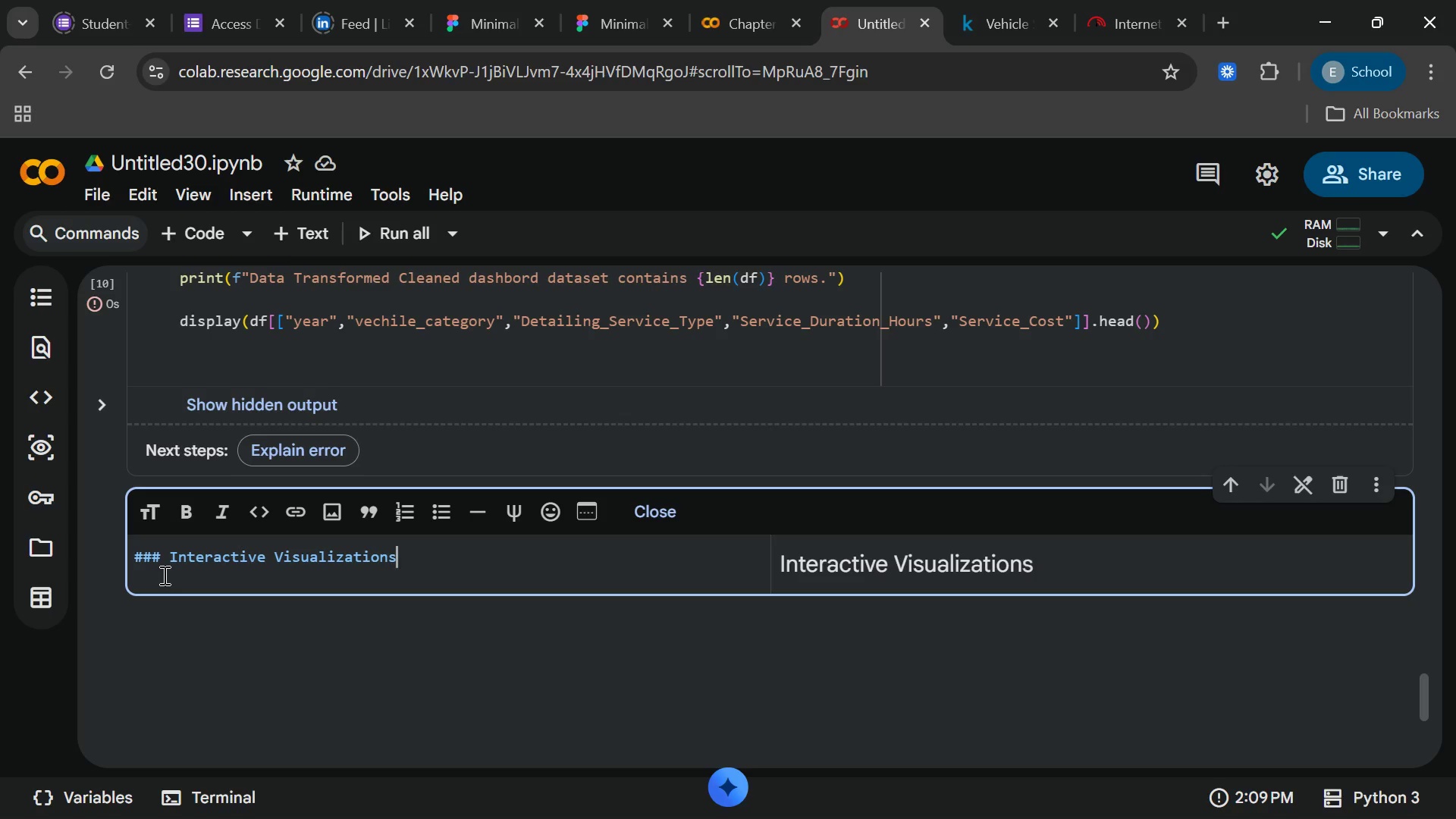 
key(Enter)
 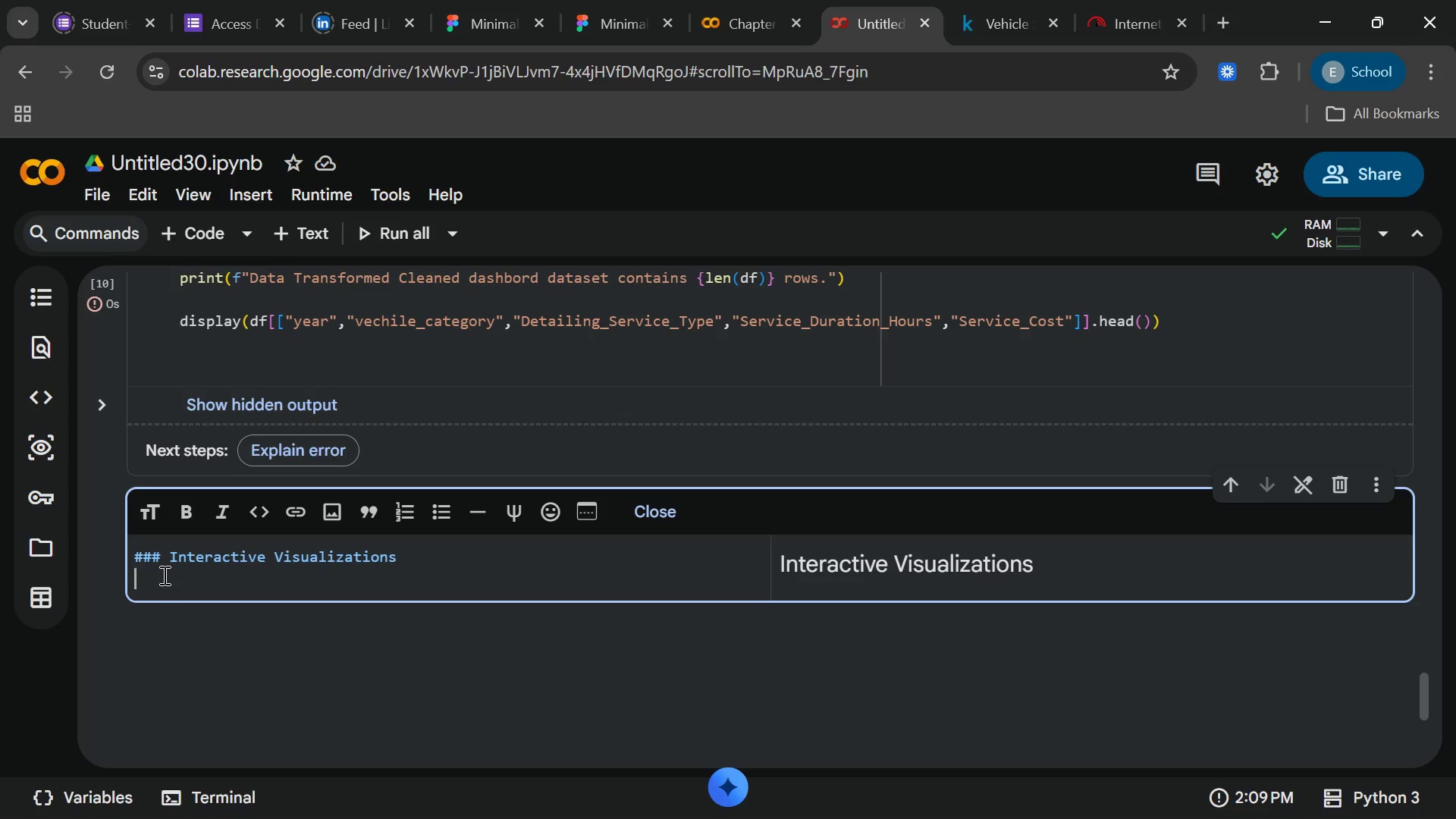 
key(Enter)
 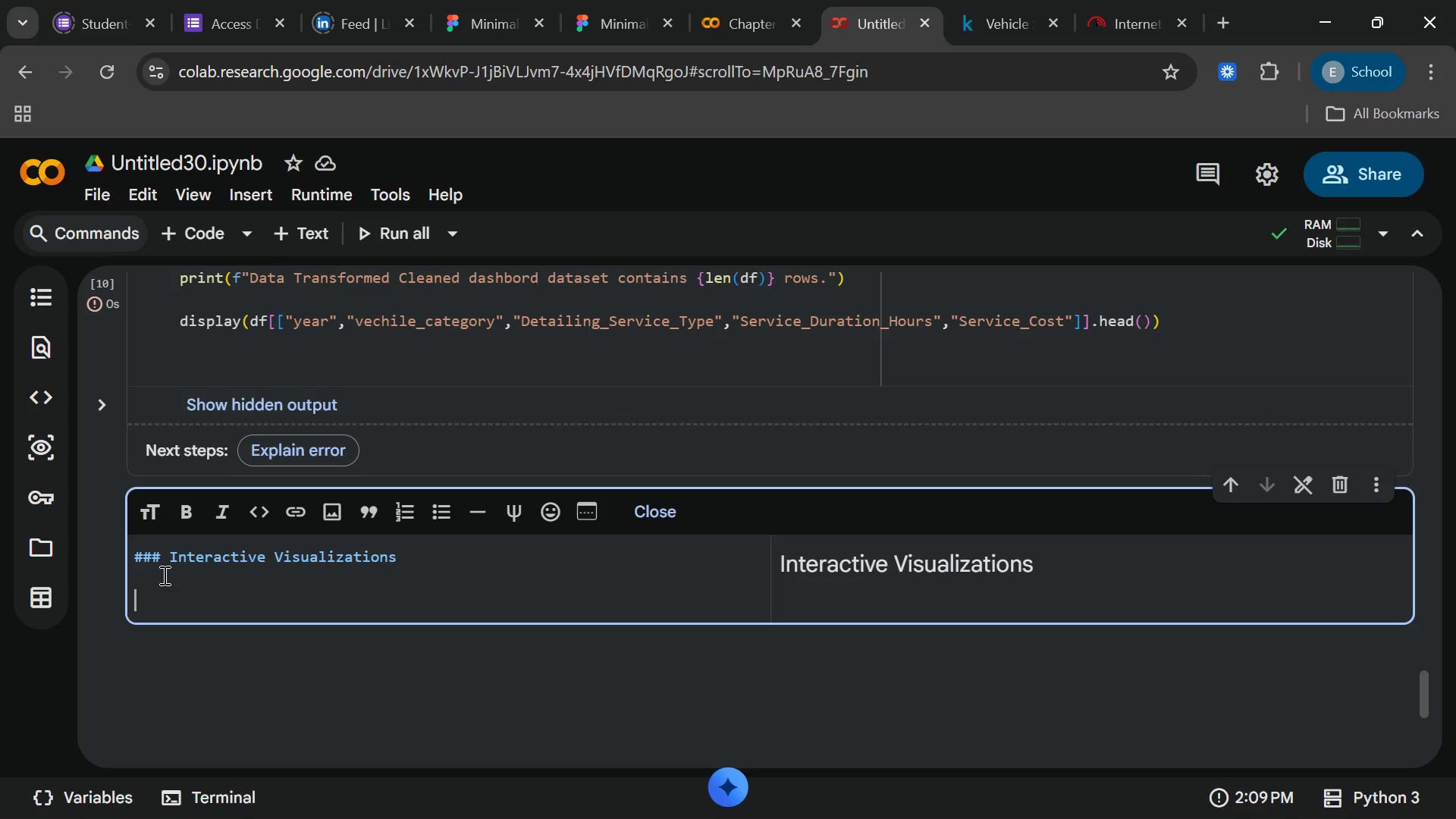 
type(**)
 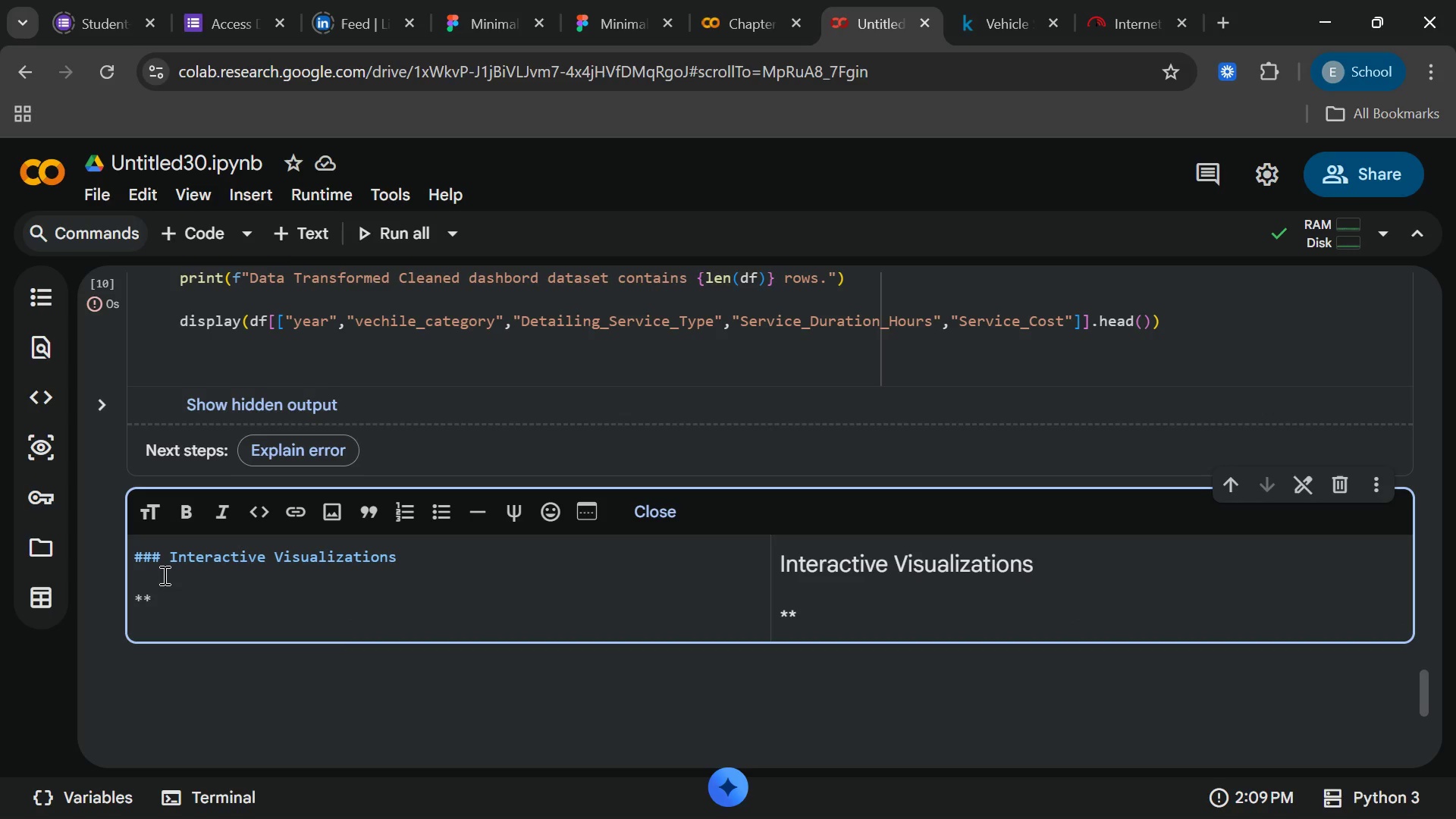 
type(BUsi)
key(Backspace)
key(Backspace)
key(Backspace)
type(uis=)
key(Backspace)
key(Backspace)
key(Backspace)
type(siness Questions)
key(Backspace)
 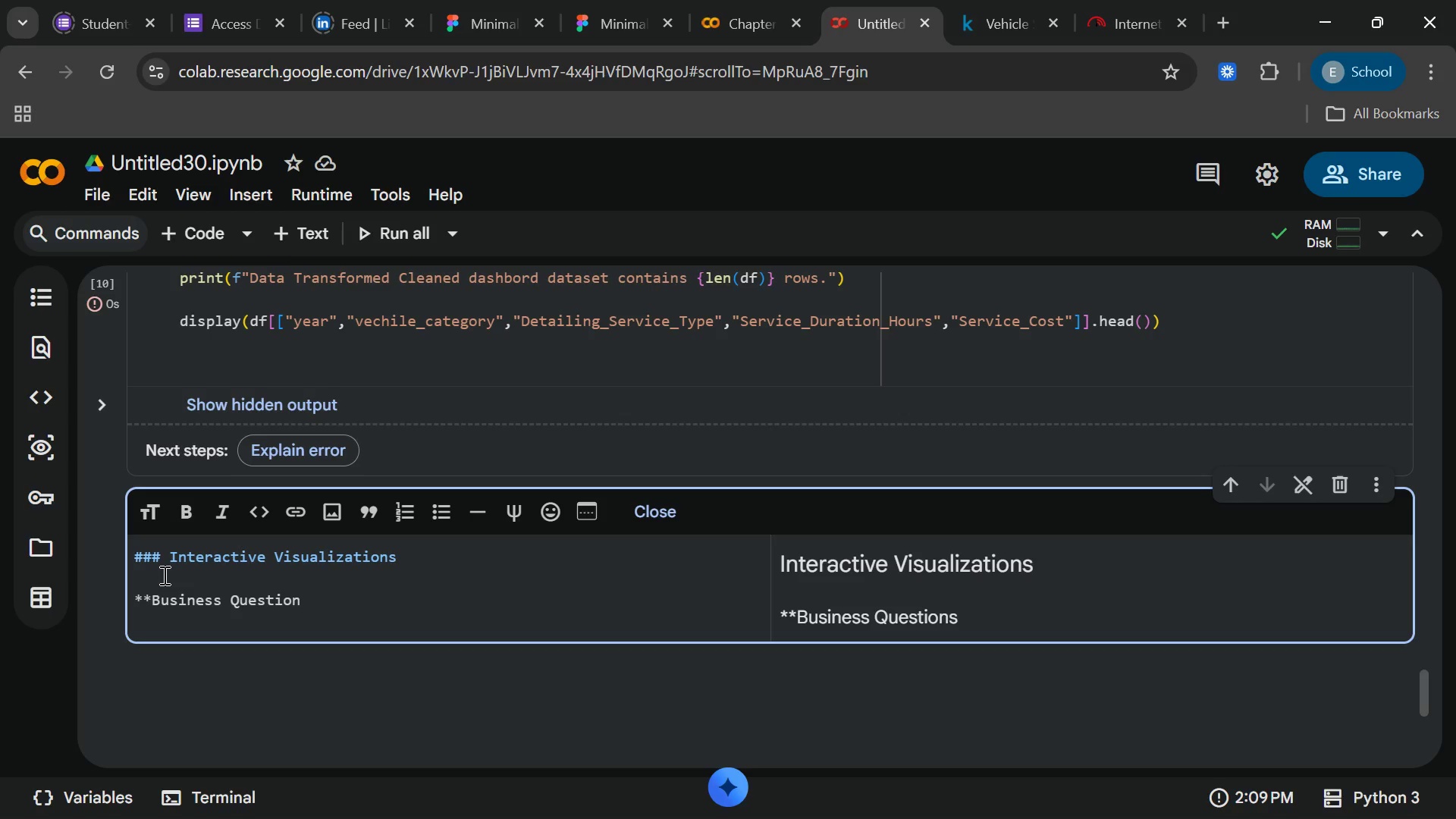 
key(Space)
 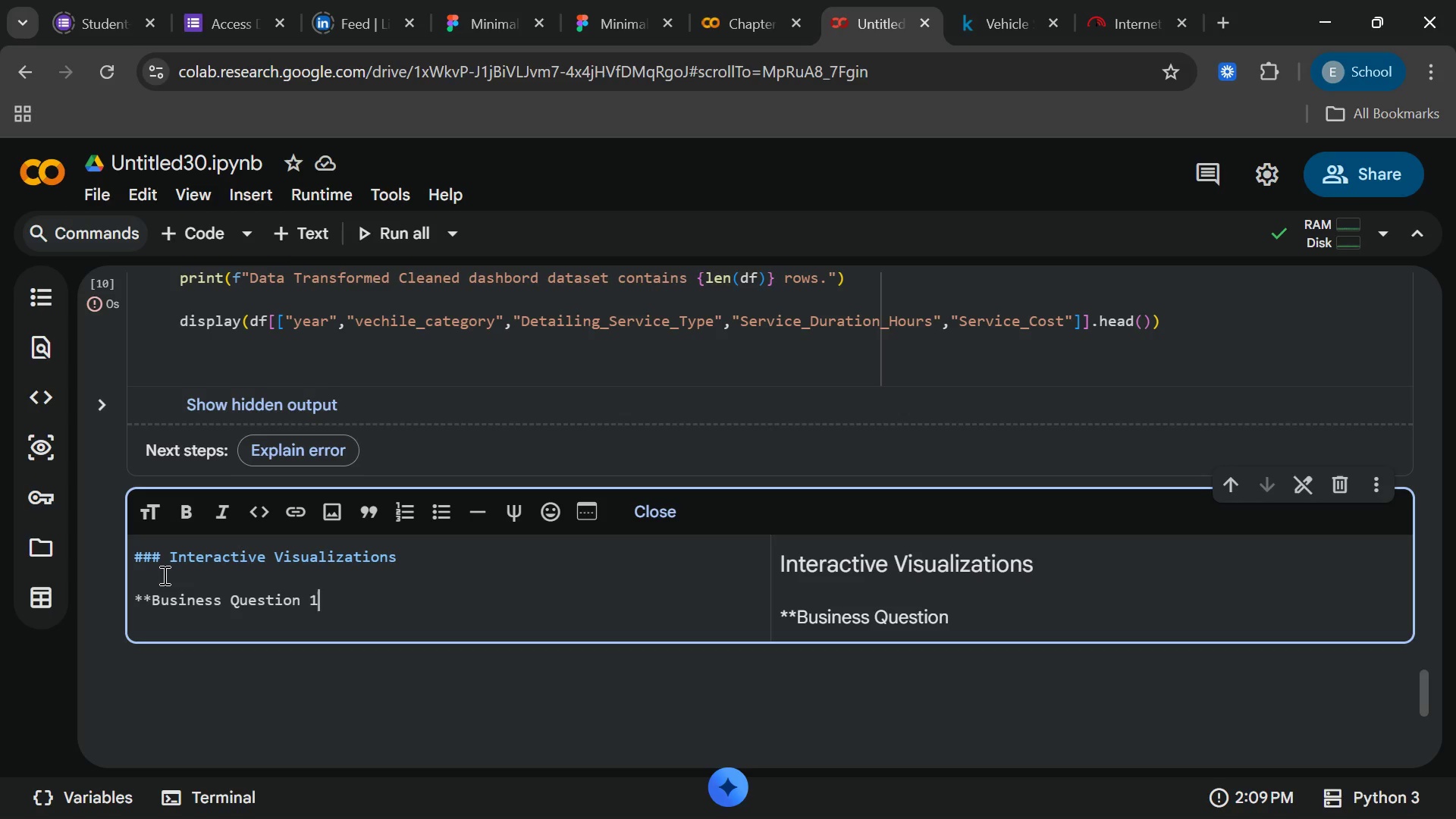 
key(1)
 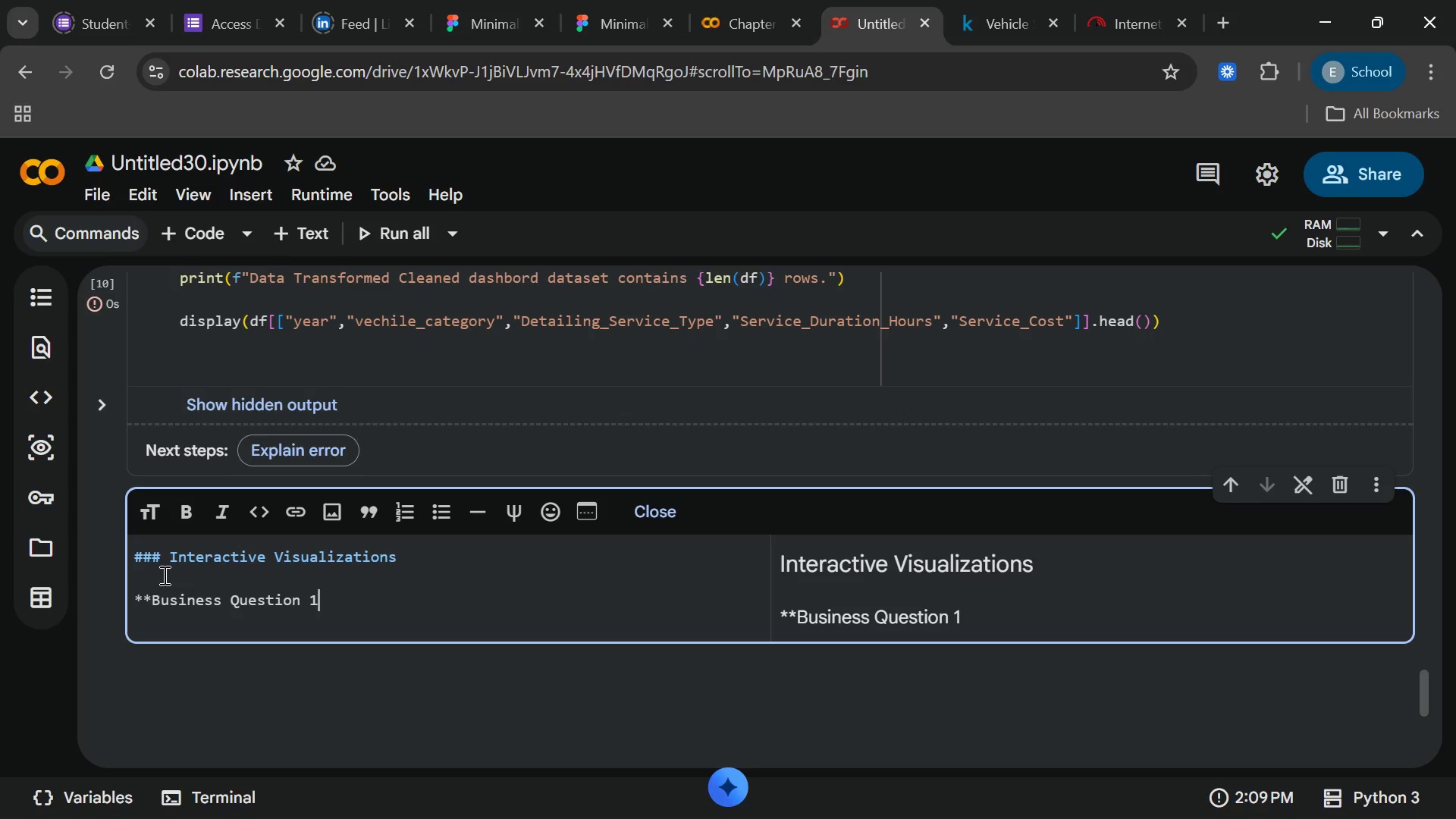 
type(:are we pricing)
 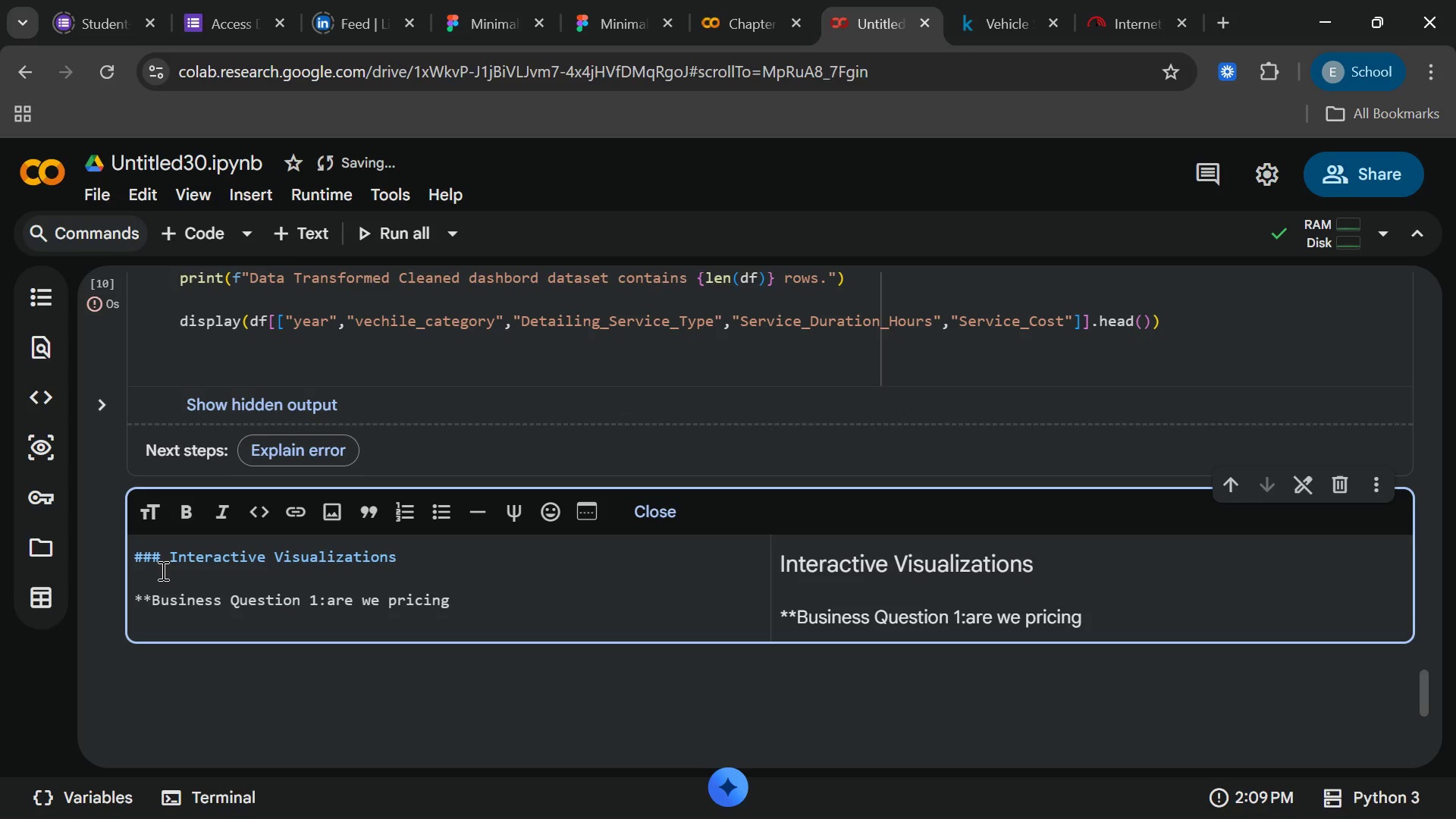 
type( our labor-intensive services coreec)
key(Backspace)
key(Backspace)
type(ctly)
 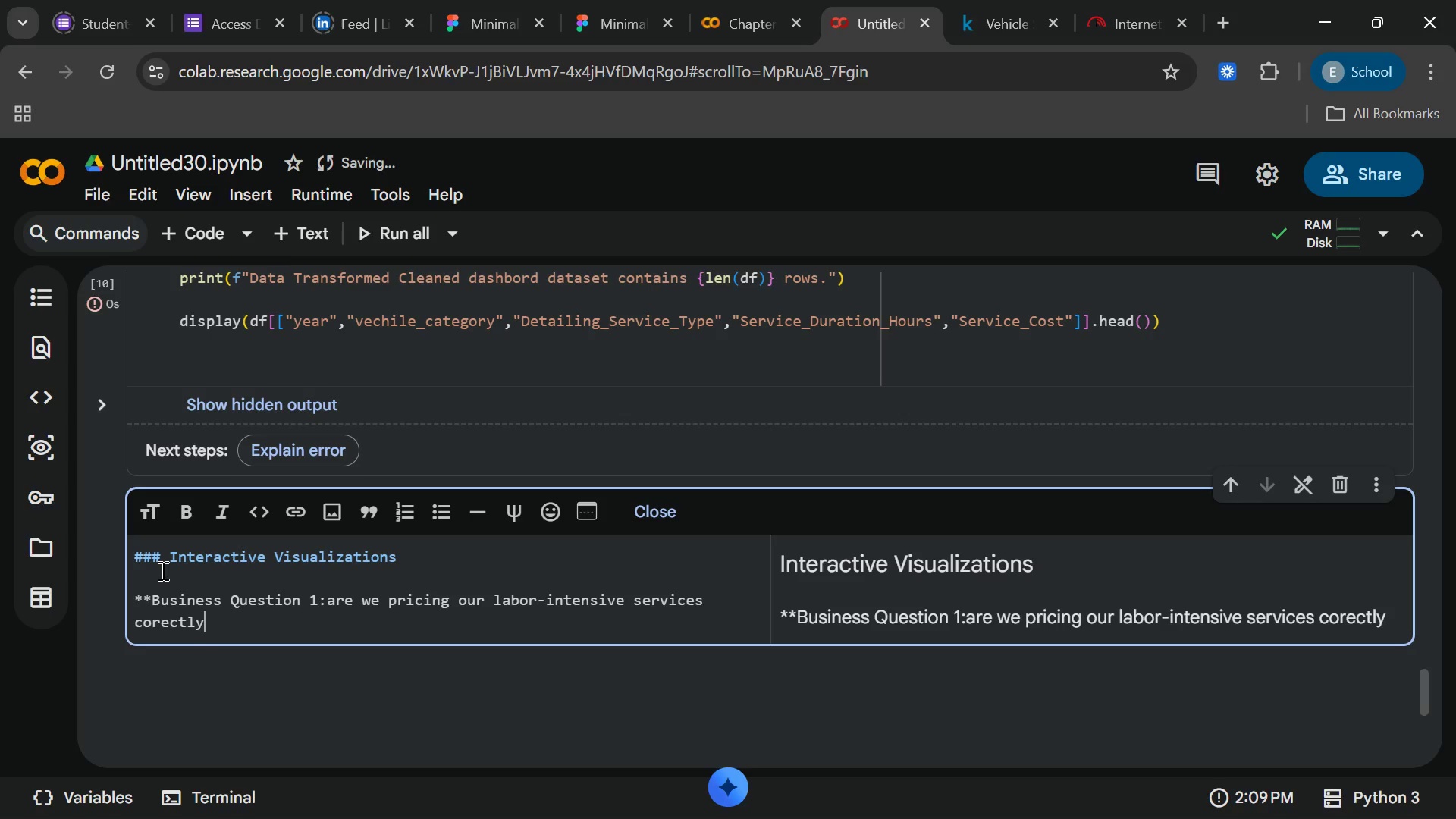 
wait(11.02)
 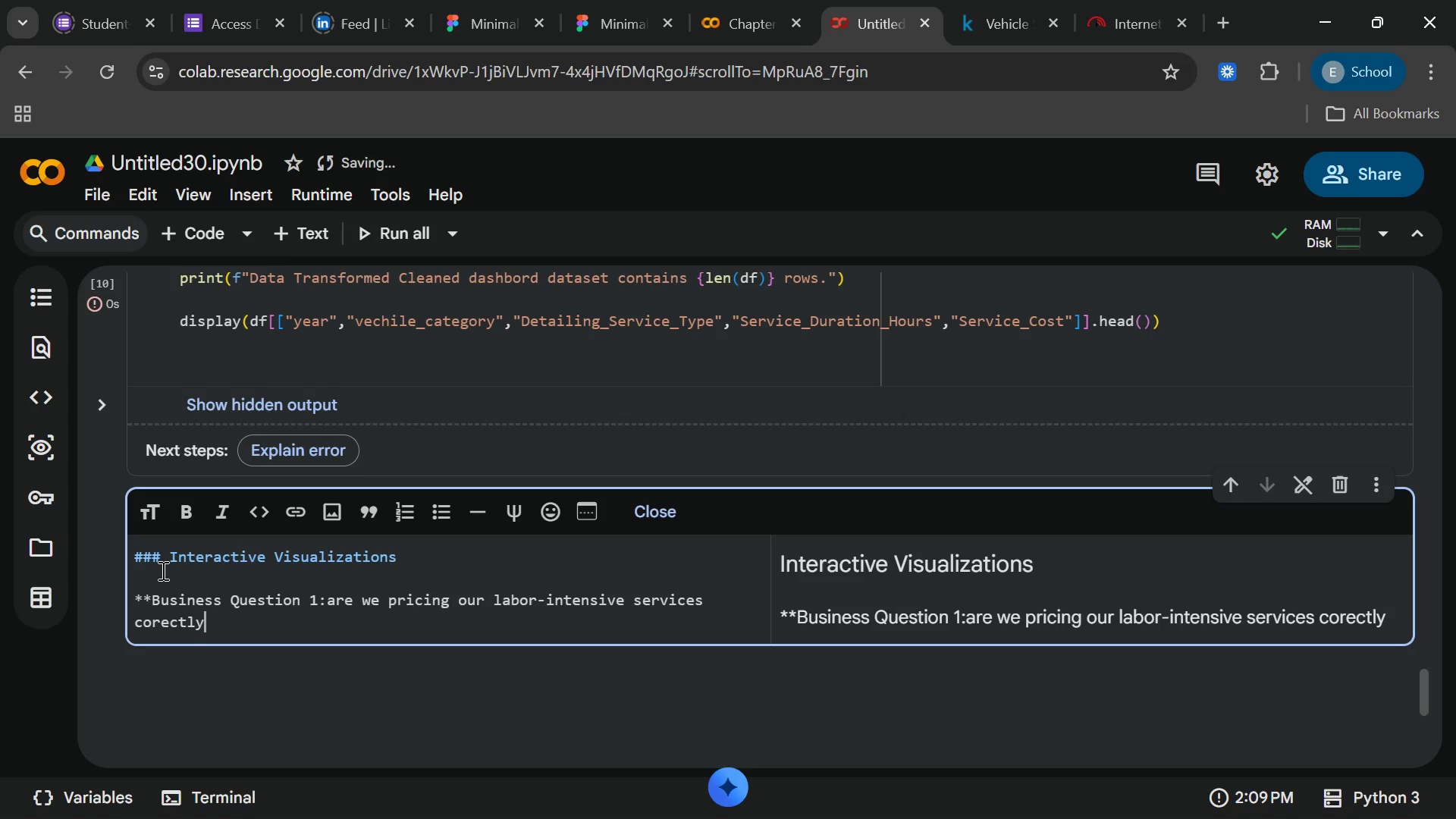 
hold_key(key=ShiftRight, duration=2.09)